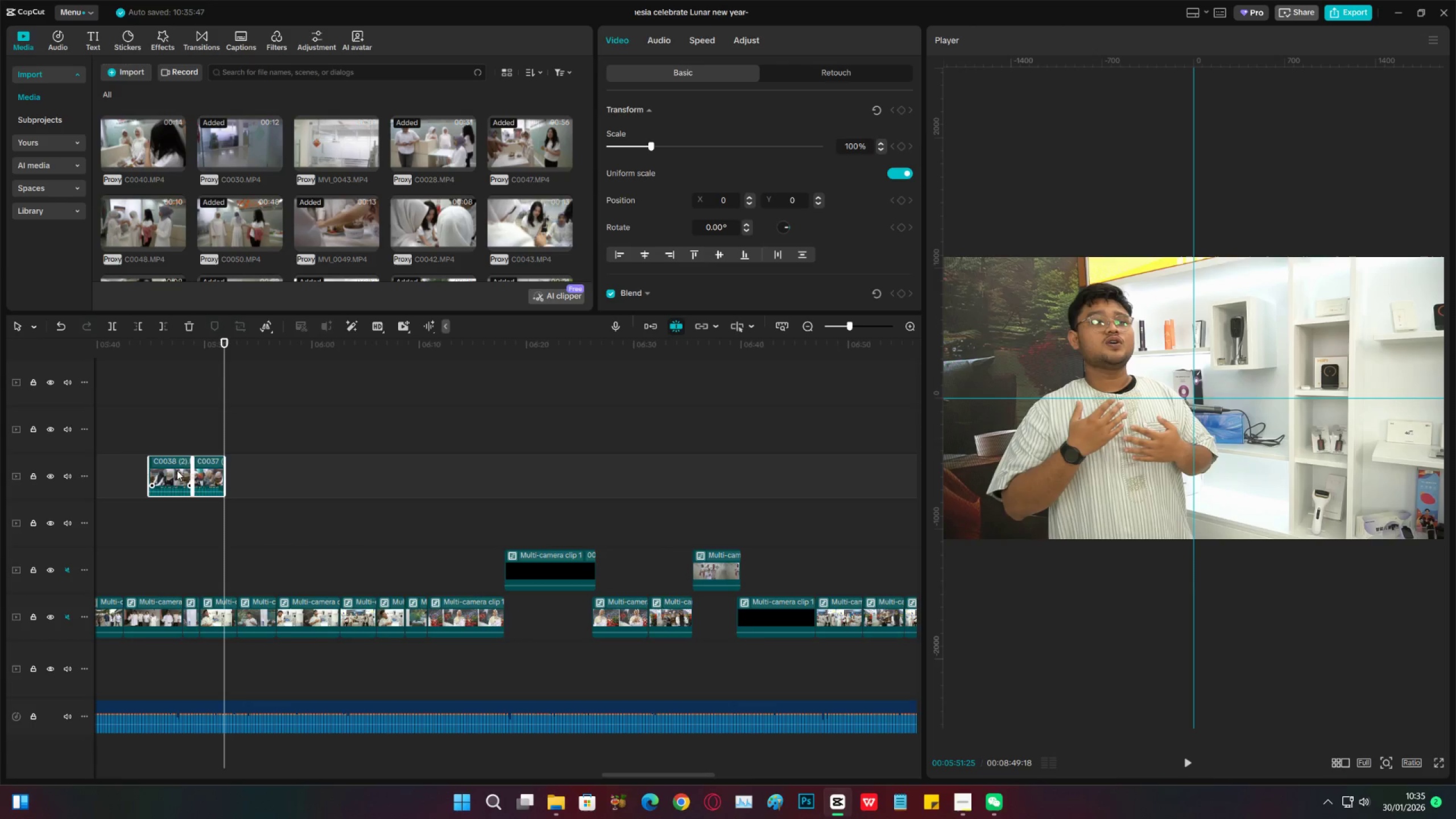 
left_click_drag(start_coordinate=[177, 470], to_coordinate=[598, 563])
 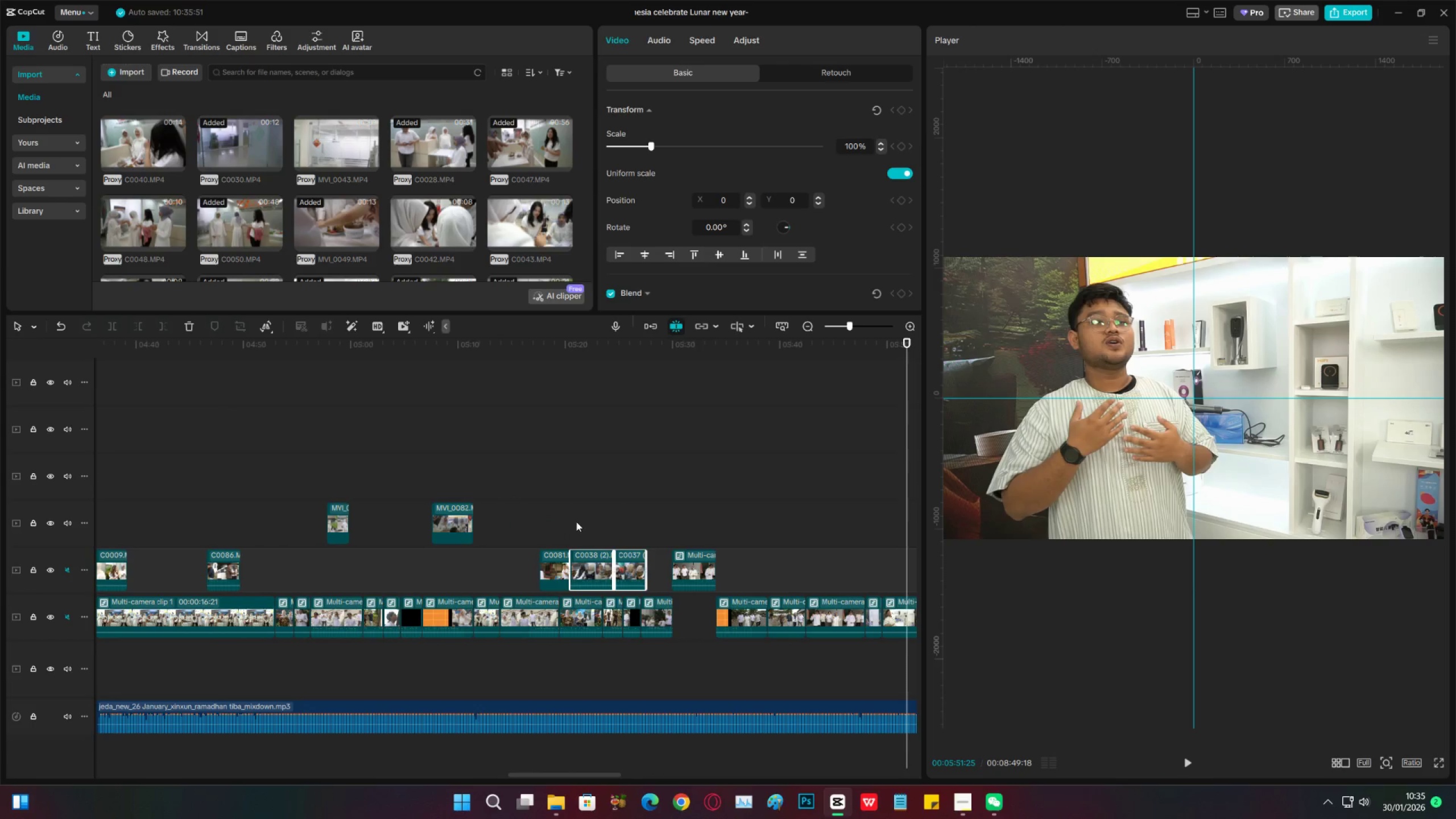 
left_click([576, 522])
 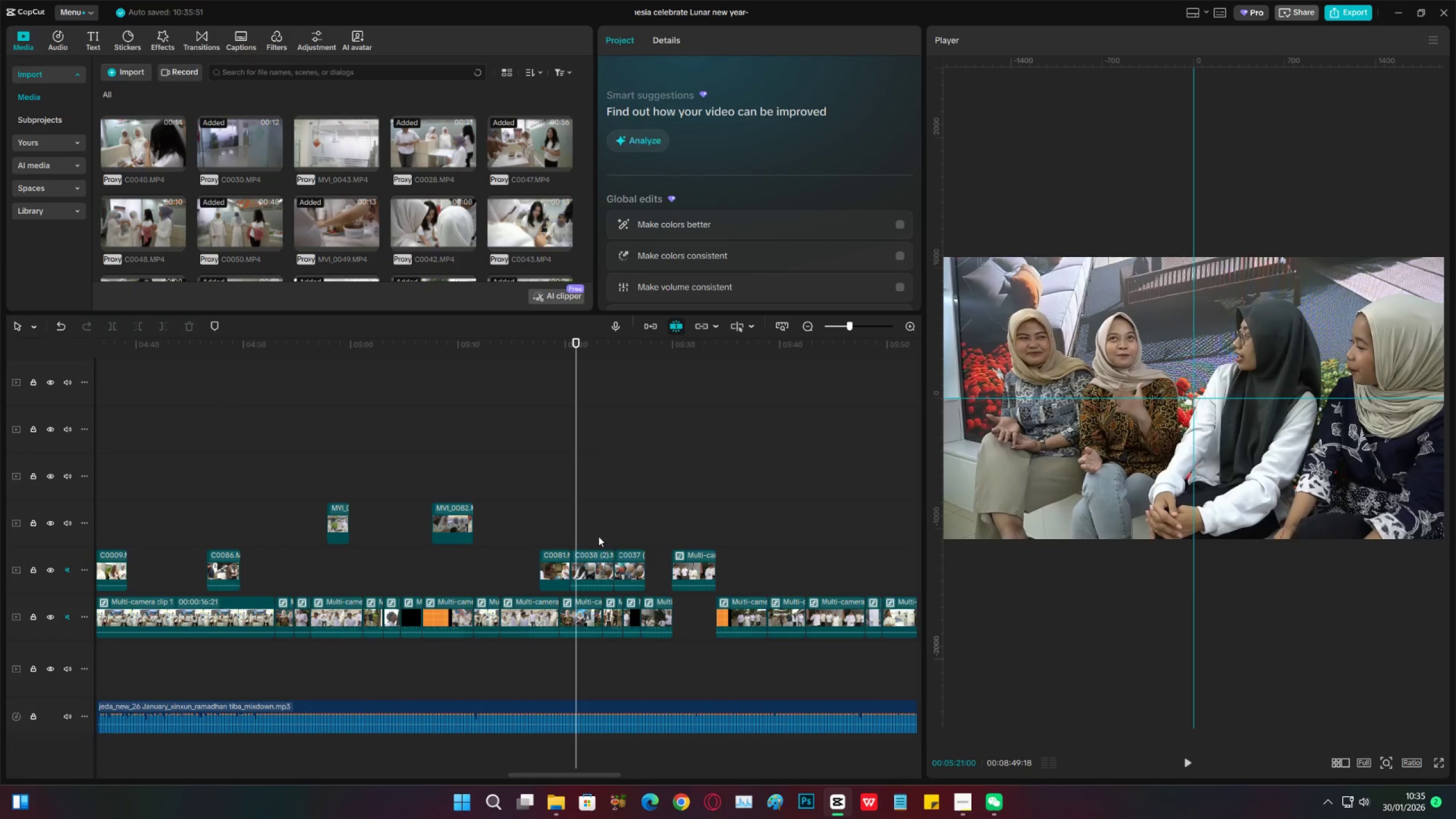 
left_click_drag(start_coordinate=[598, 536], to_coordinate=[624, 557])
 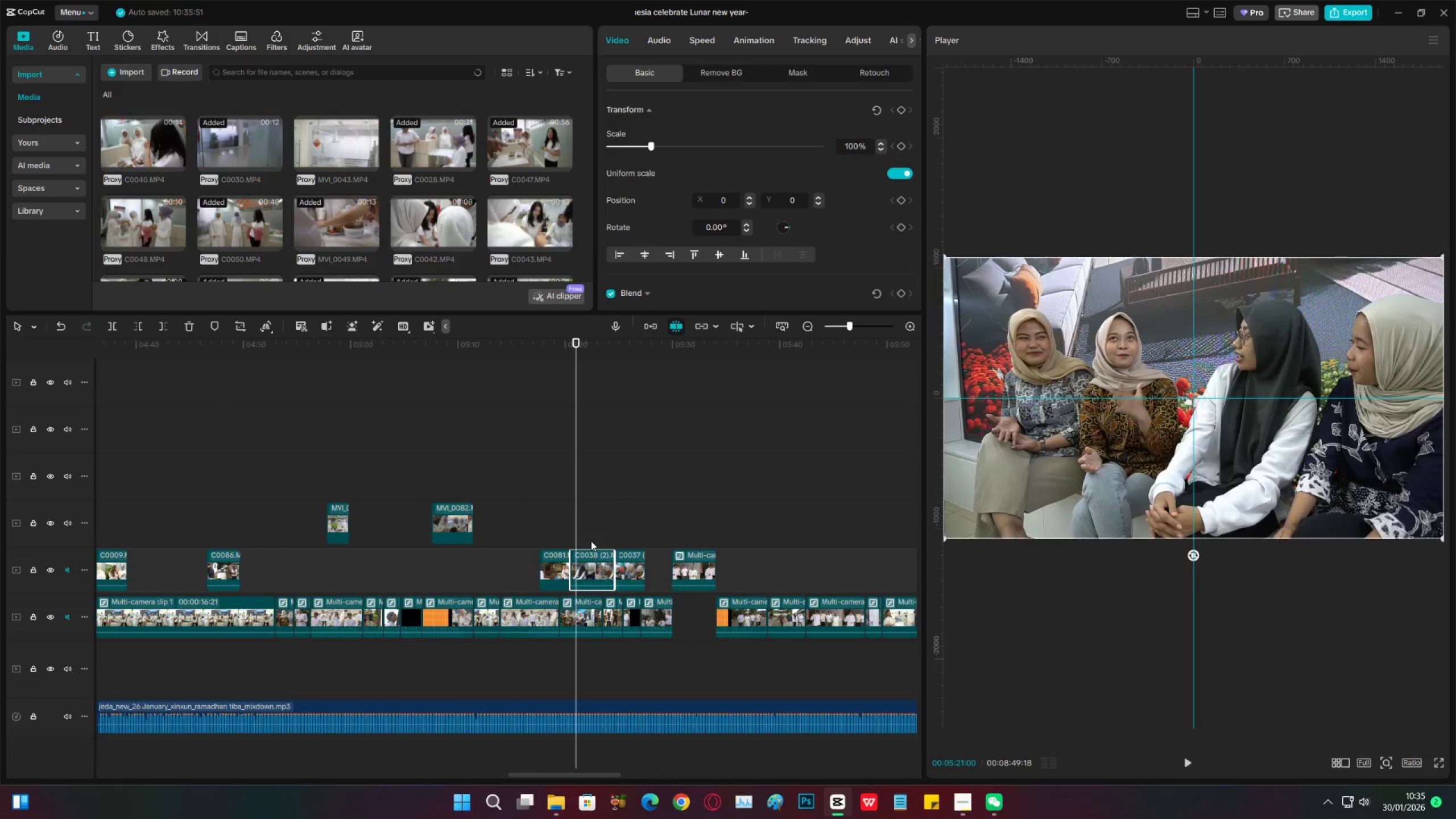 
double_click([591, 541])
 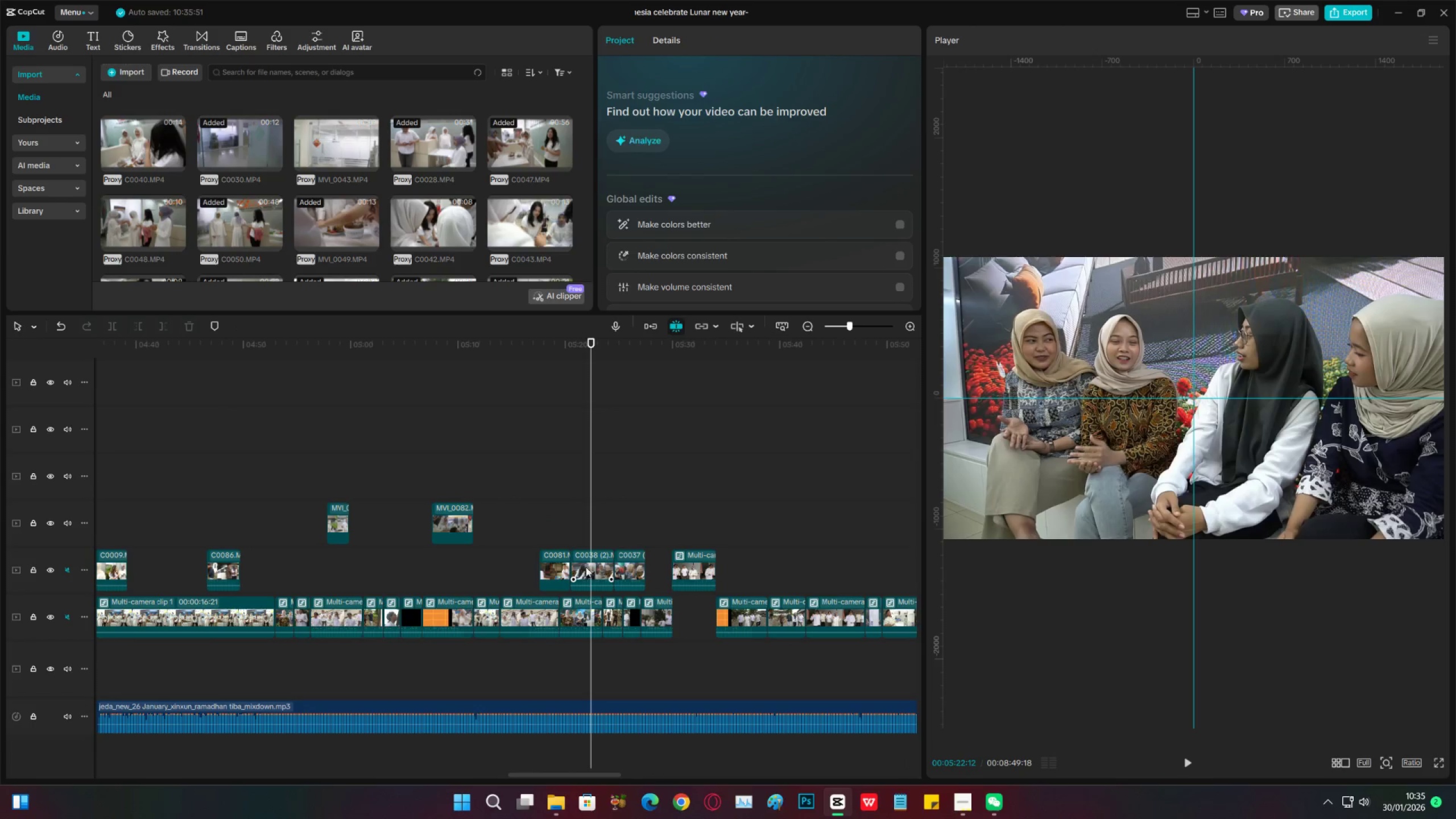 
key(C)
 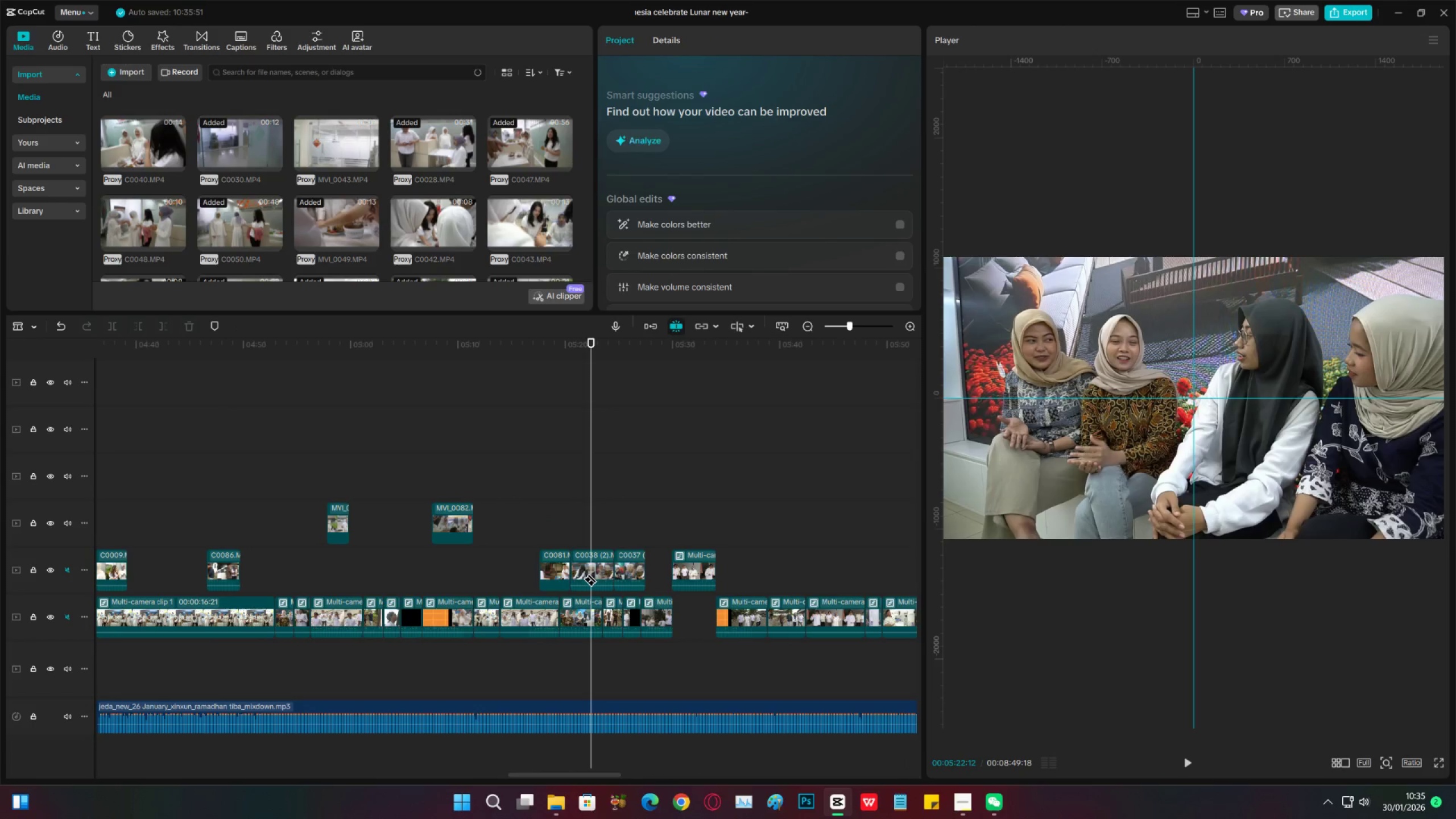 
left_click([590, 573])
 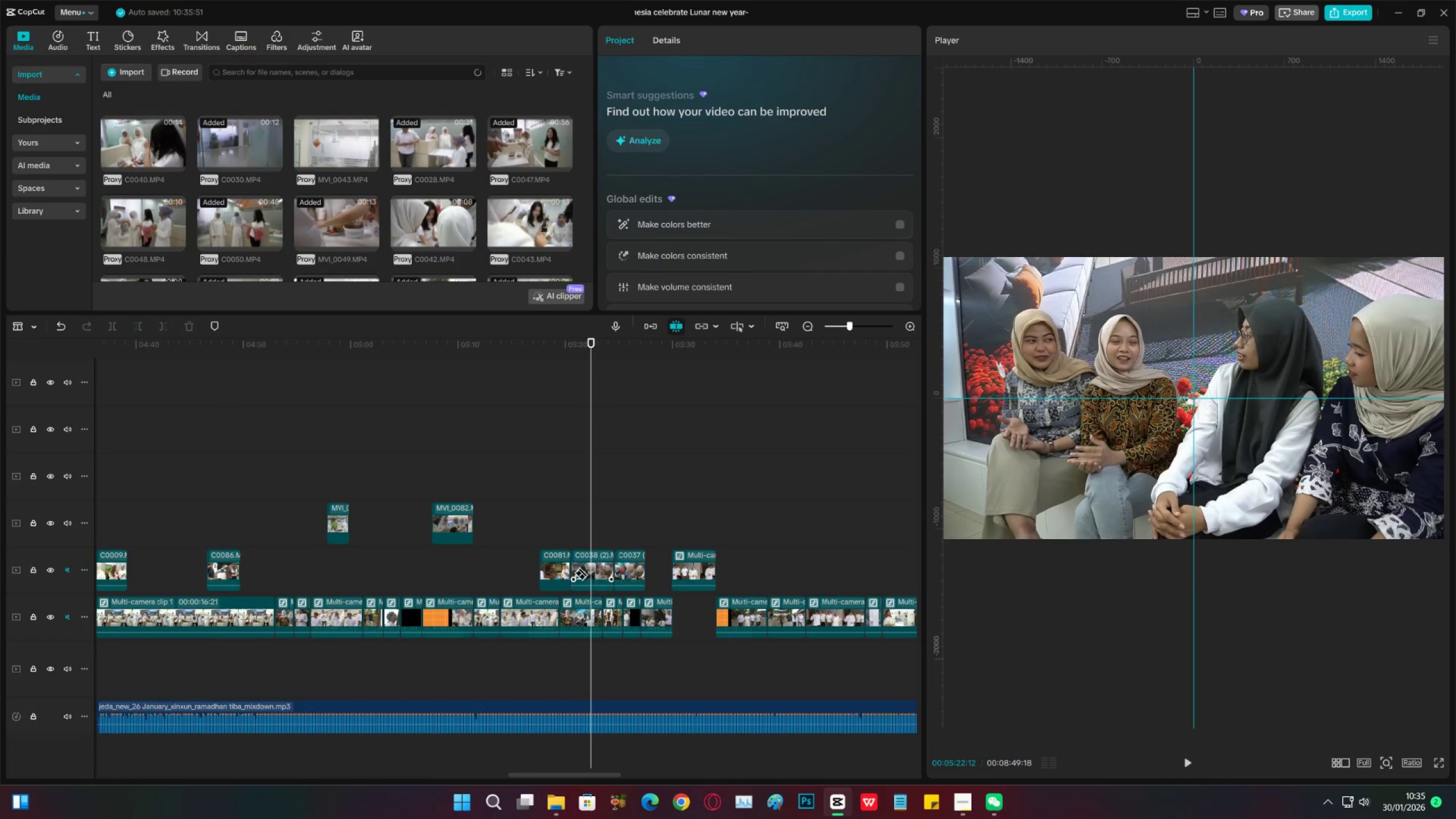 
key(V)
 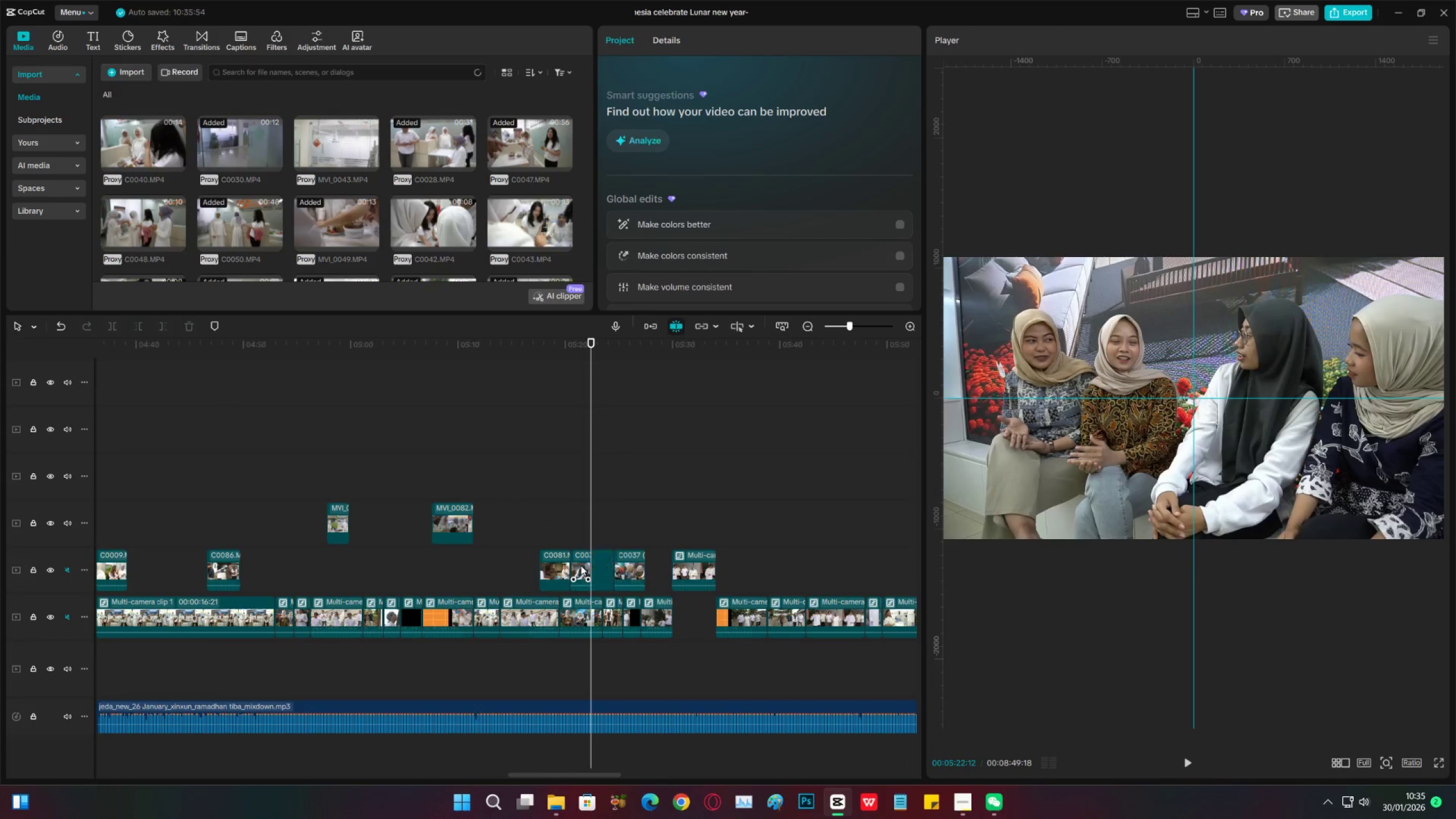 
double_click([581, 565])
 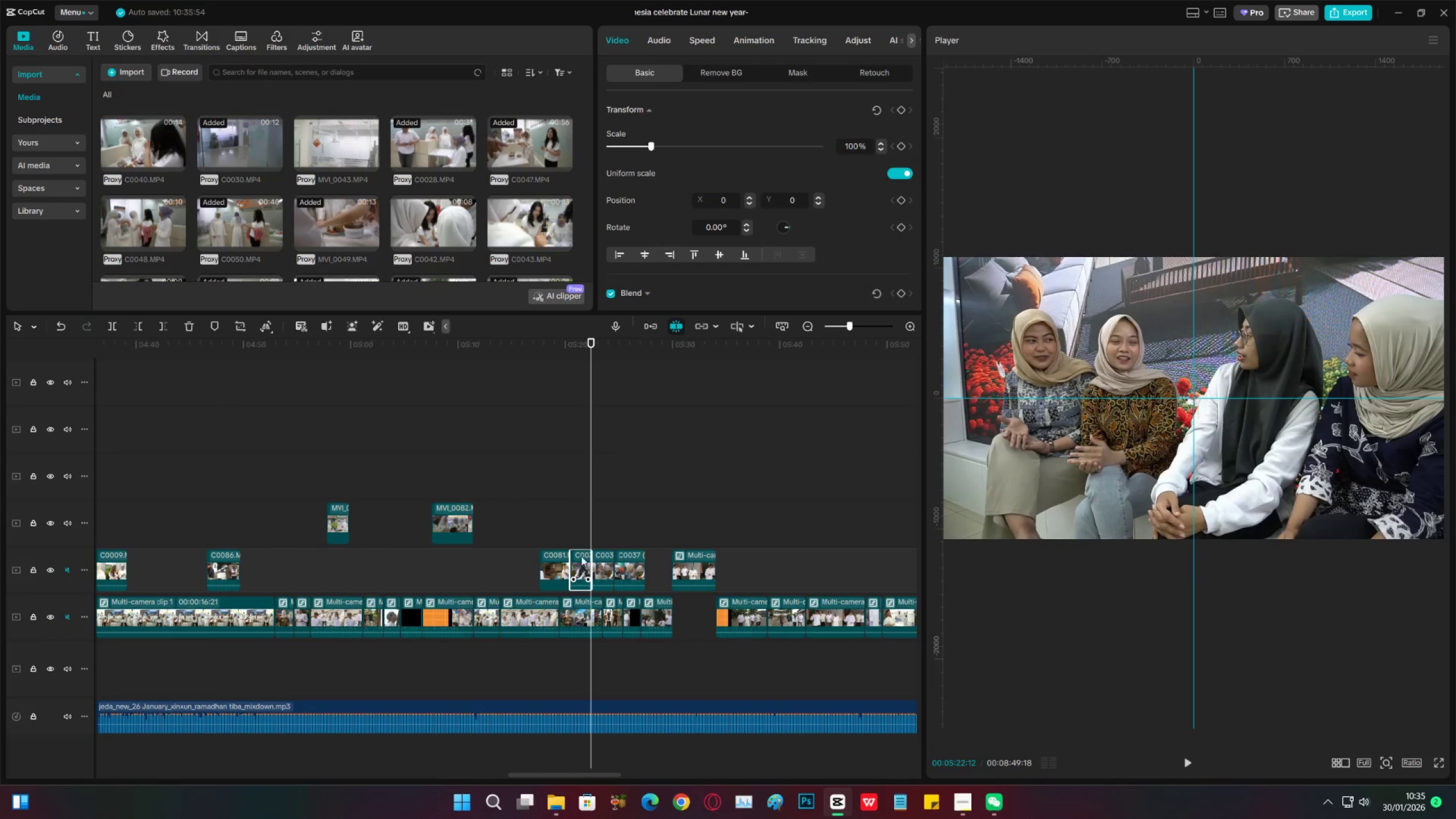 
key(X)
 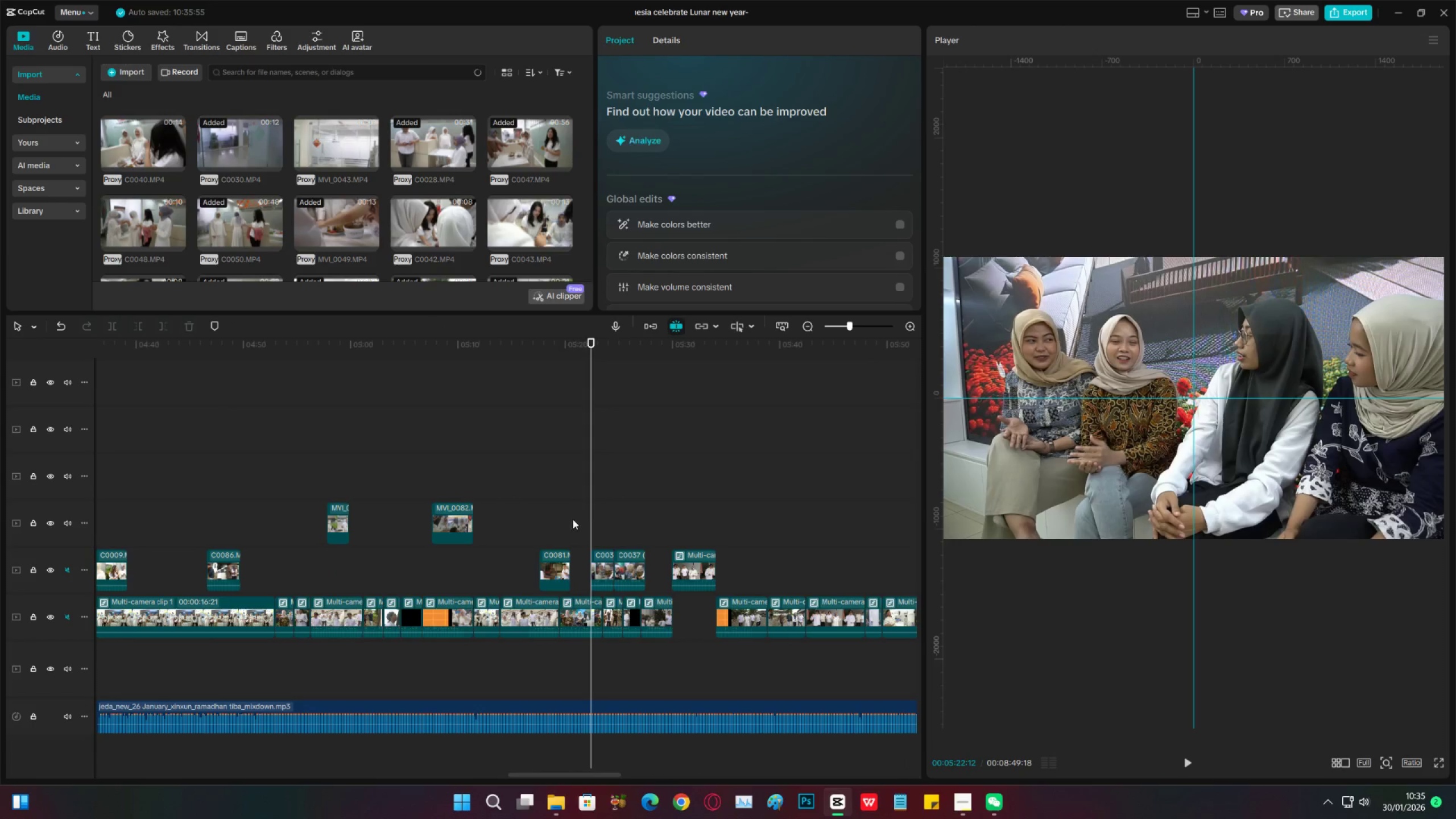 
double_click([525, 510])
 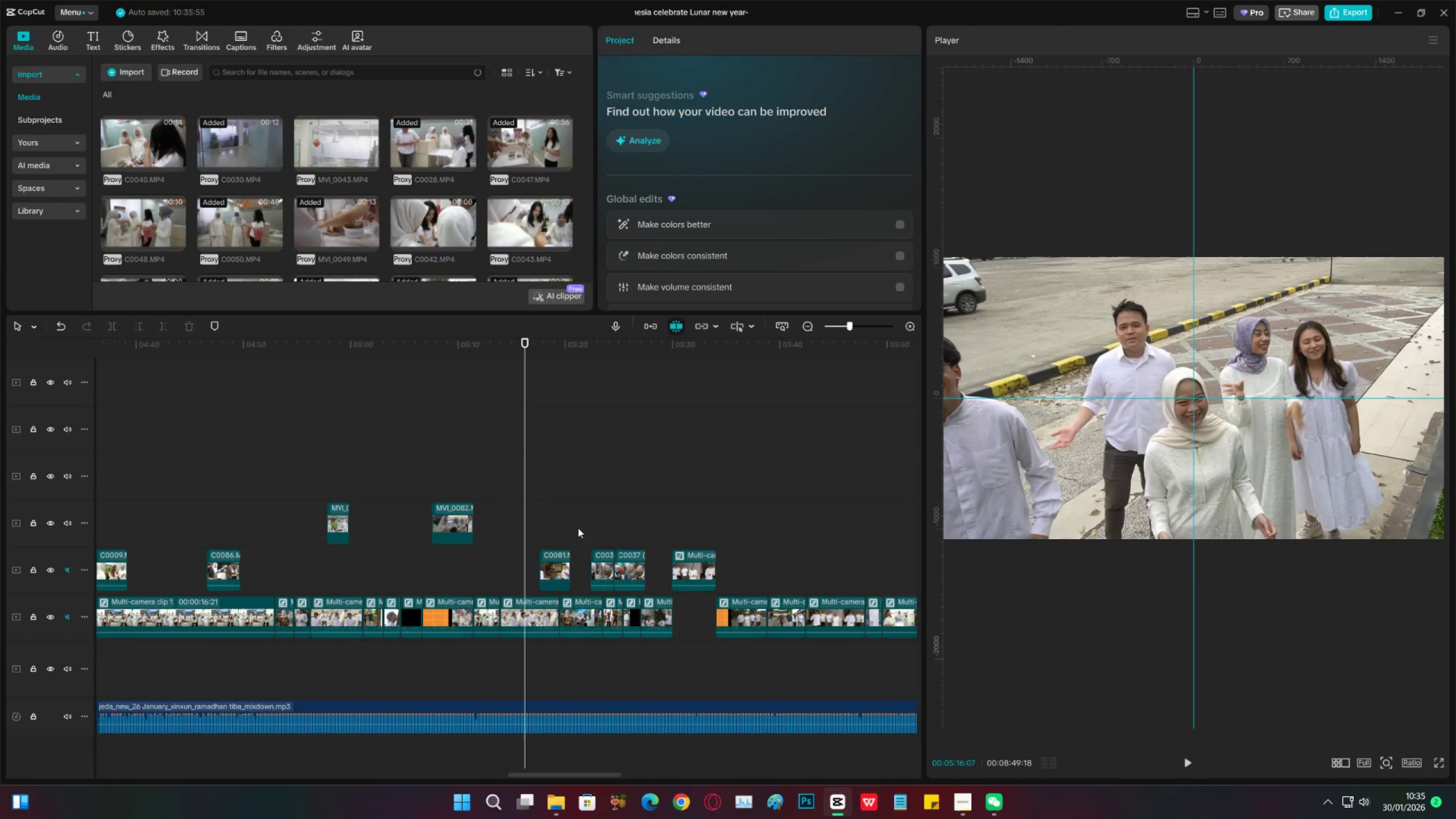 
left_click([578, 526])
 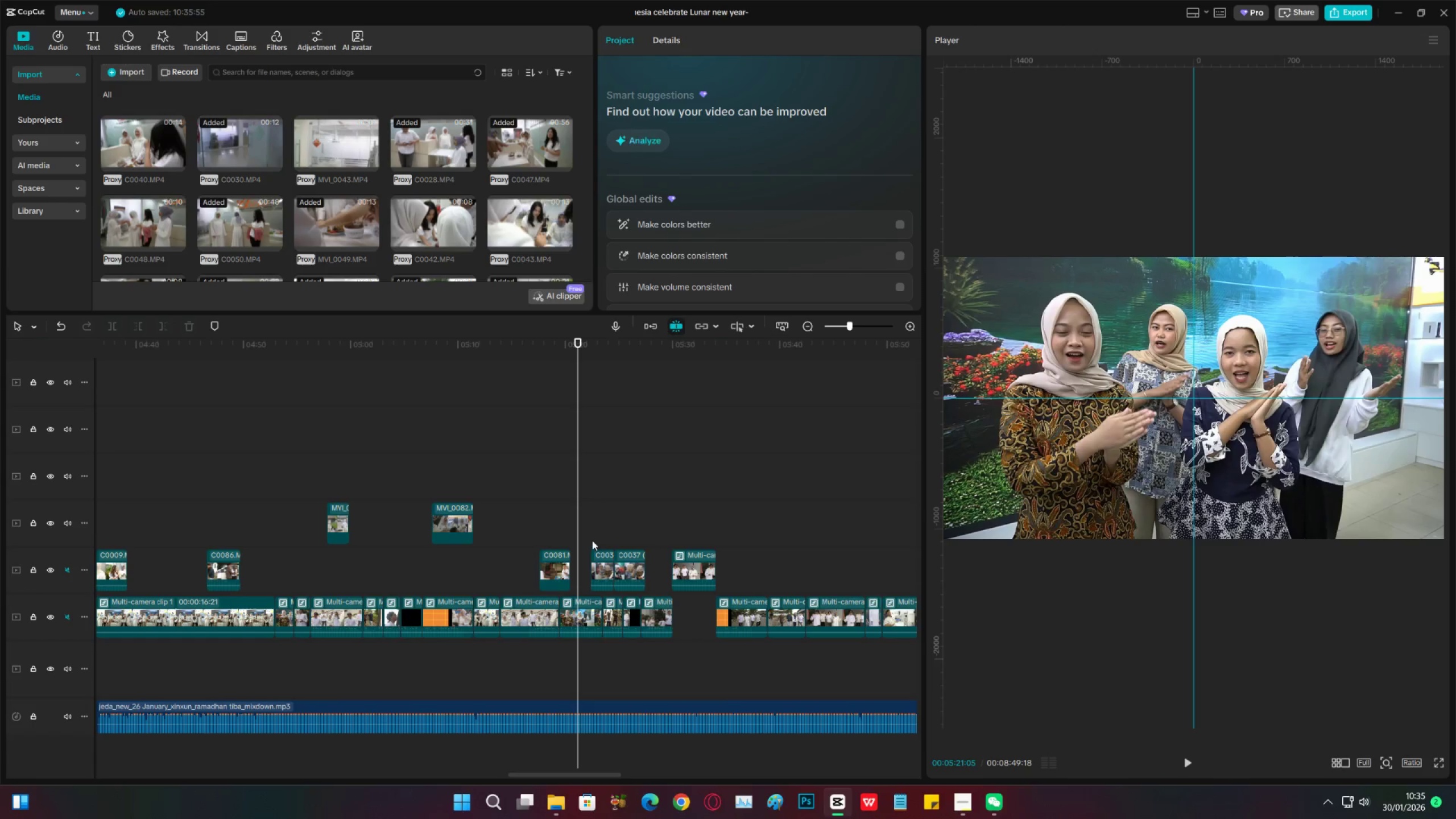 
key(Space)
 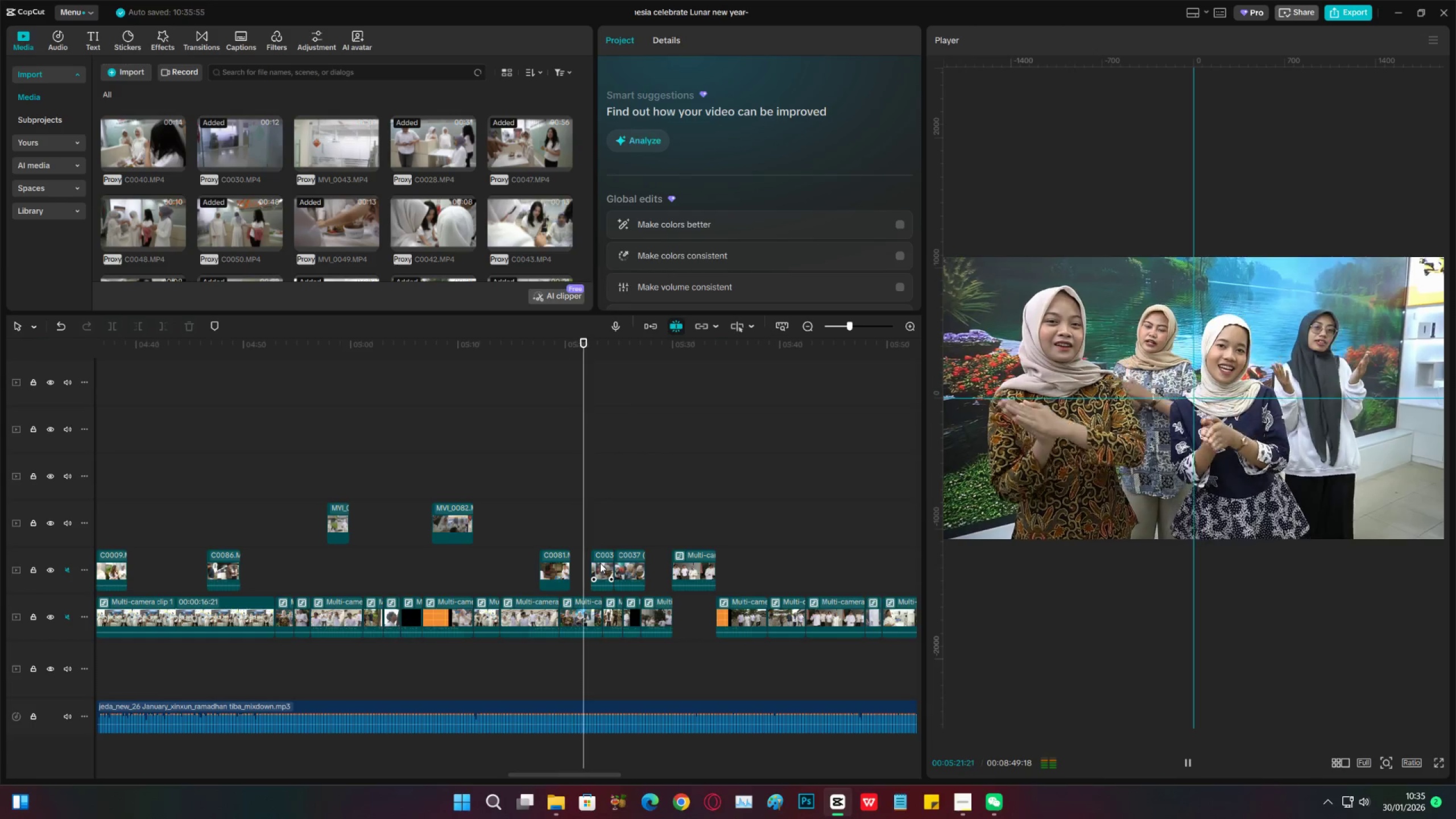 
left_click([600, 563])
 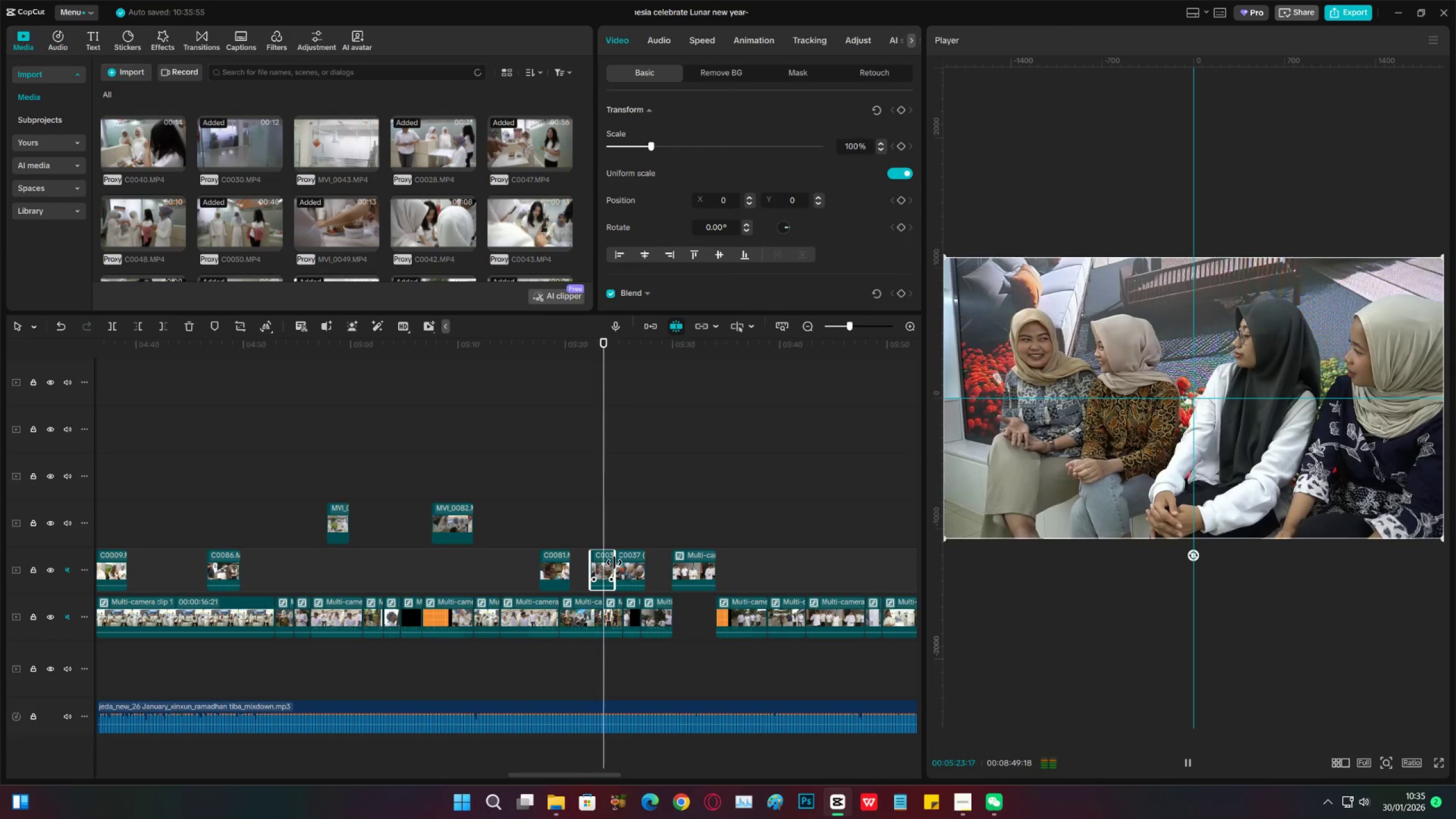 
key(Space)
 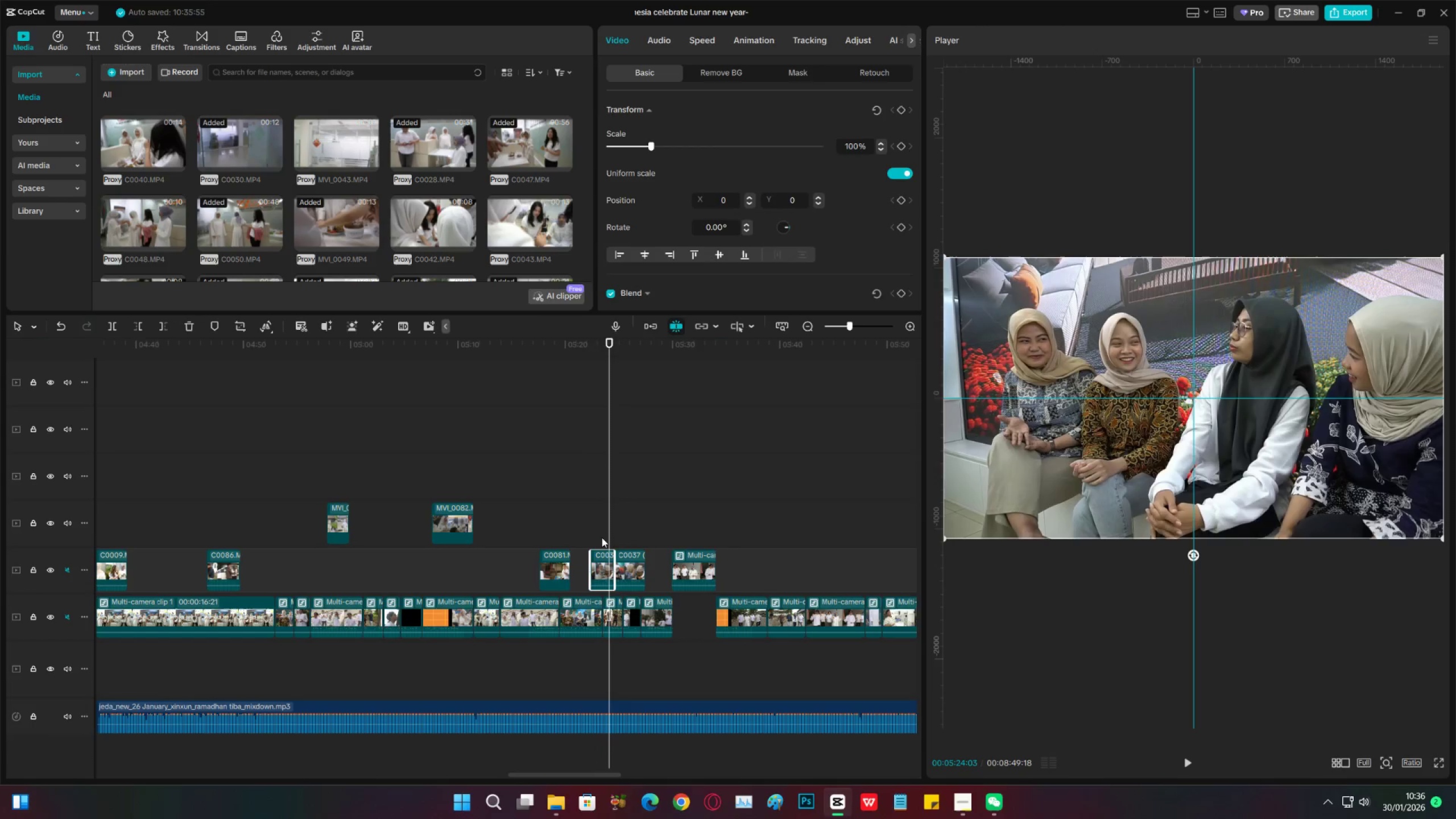 
left_click_drag(start_coordinate=[598, 535], to_coordinate=[624, 563])
 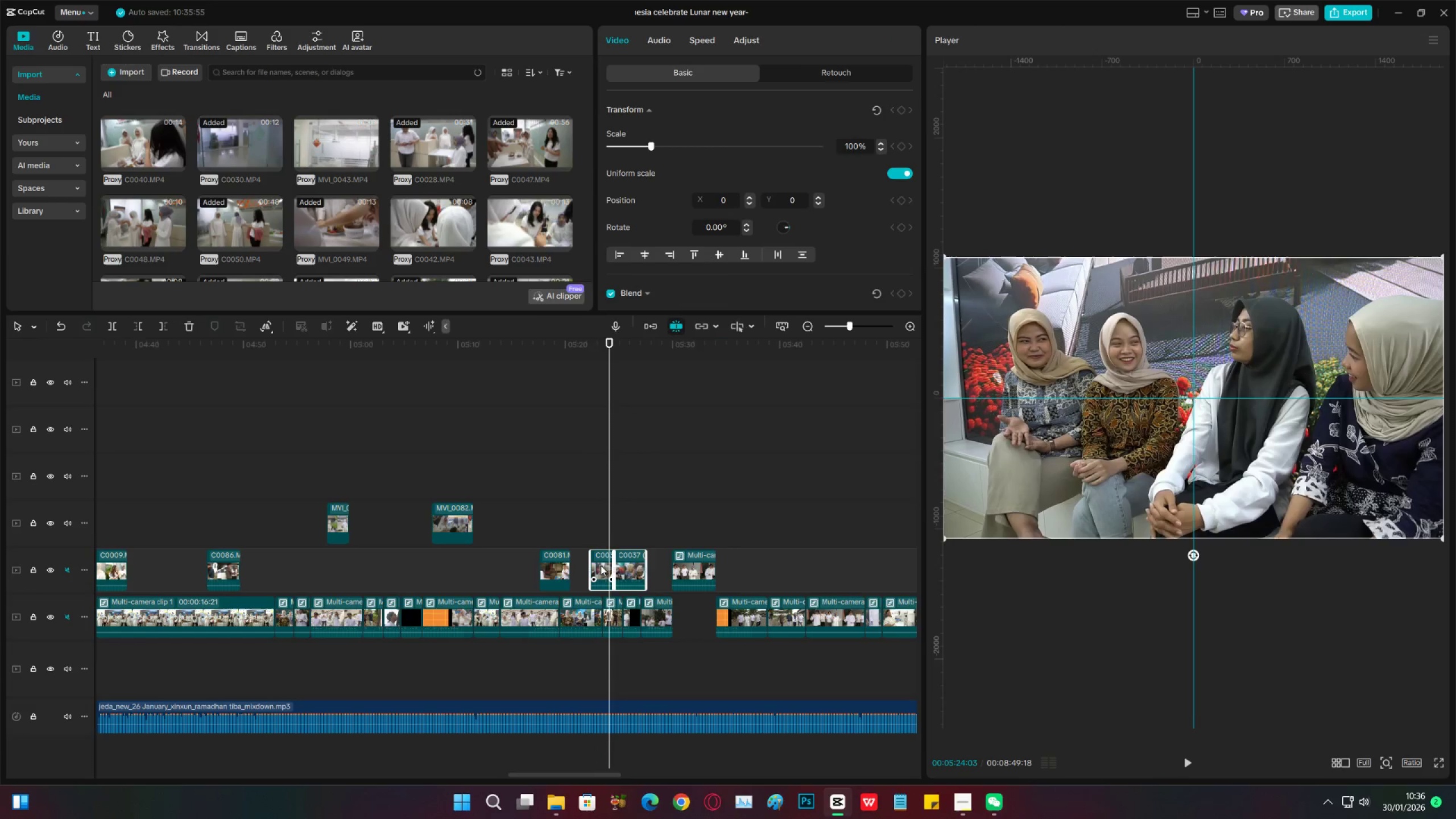 
left_click_drag(start_coordinate=[601, 565], to_coordinate=[766, 561])
 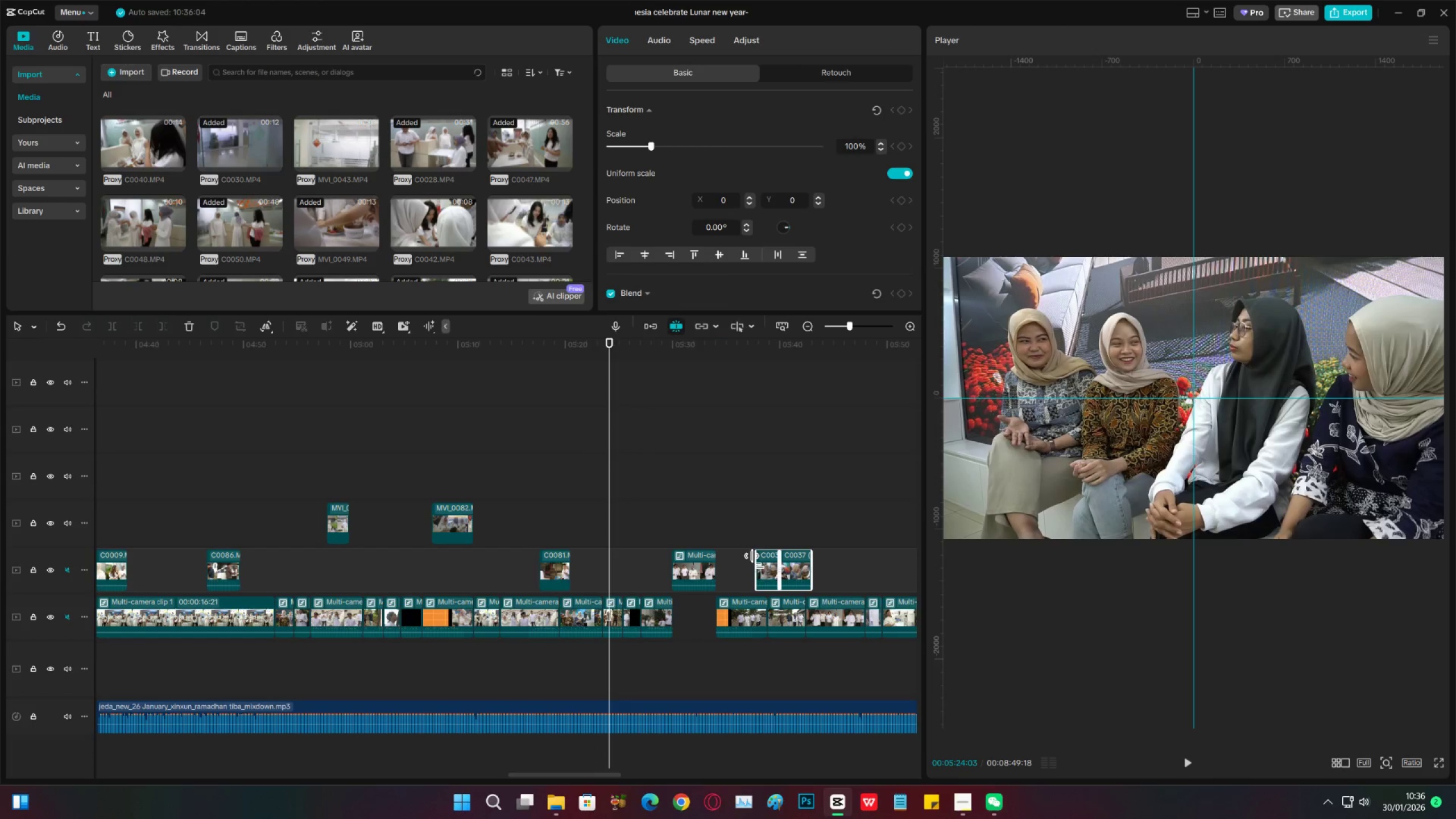 
key(Space)
 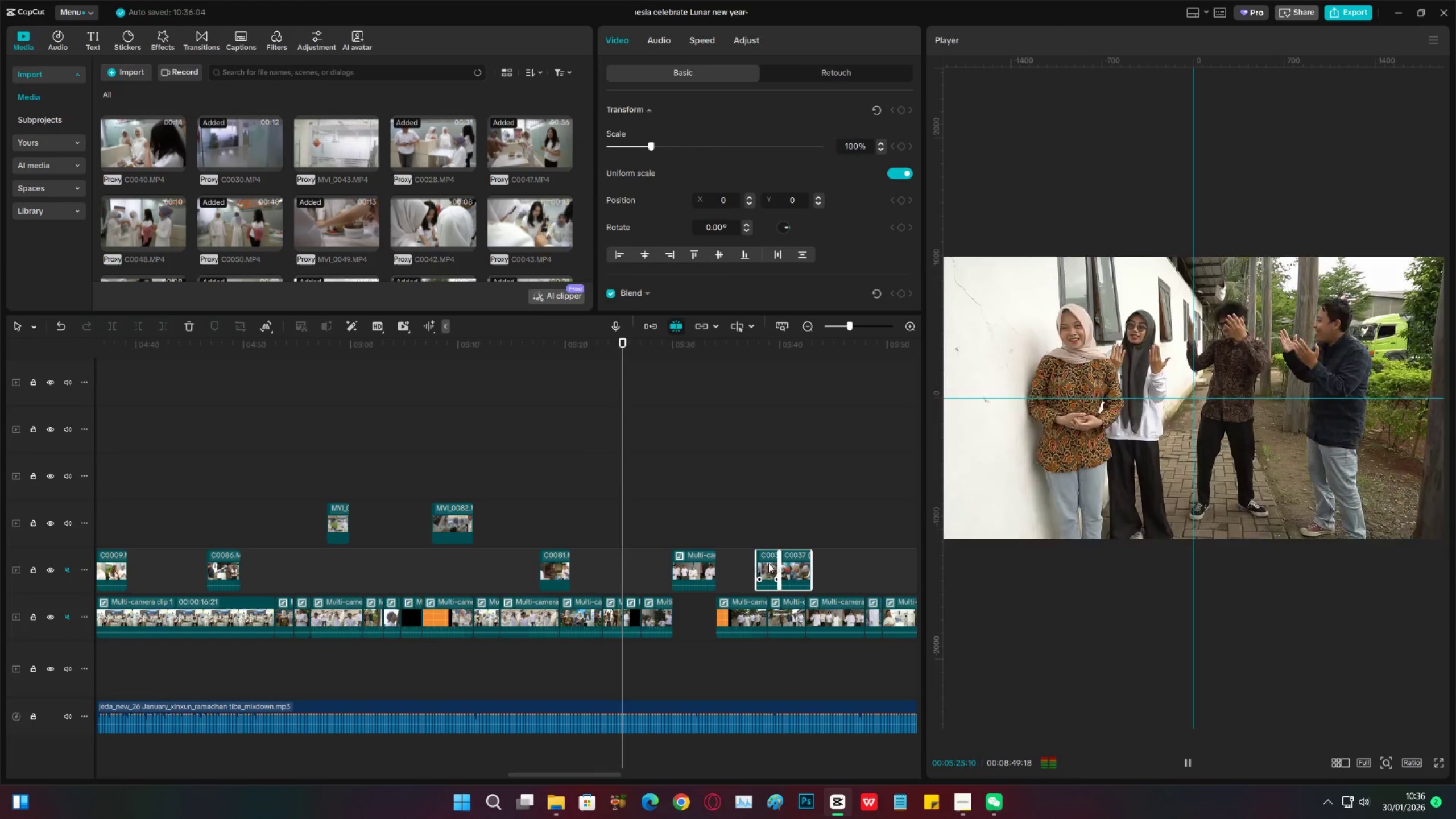 
key(Space)
 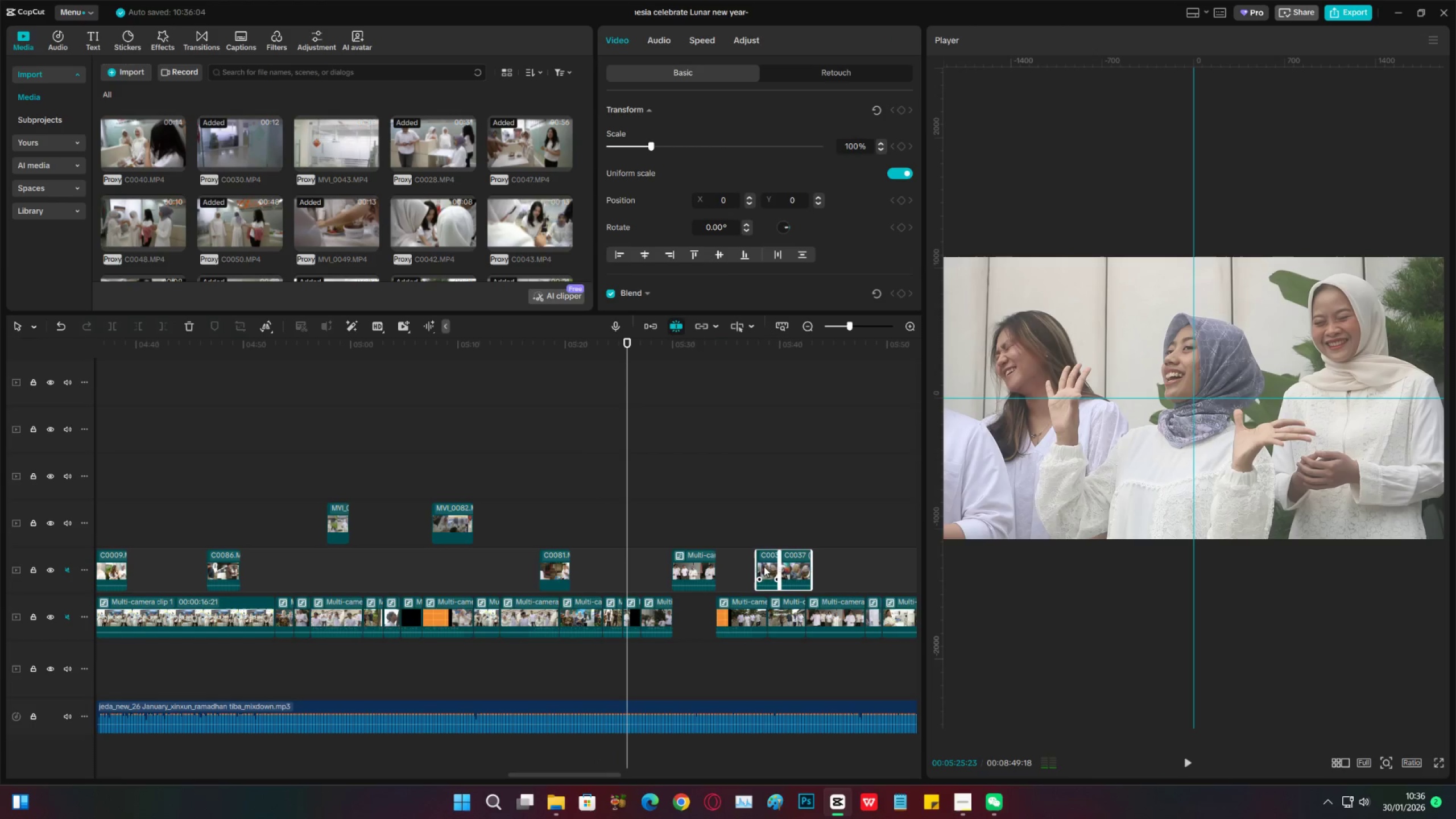 
left_click_drag(start_coordinate=[764, 566], to_coordinate=[609, 567])
 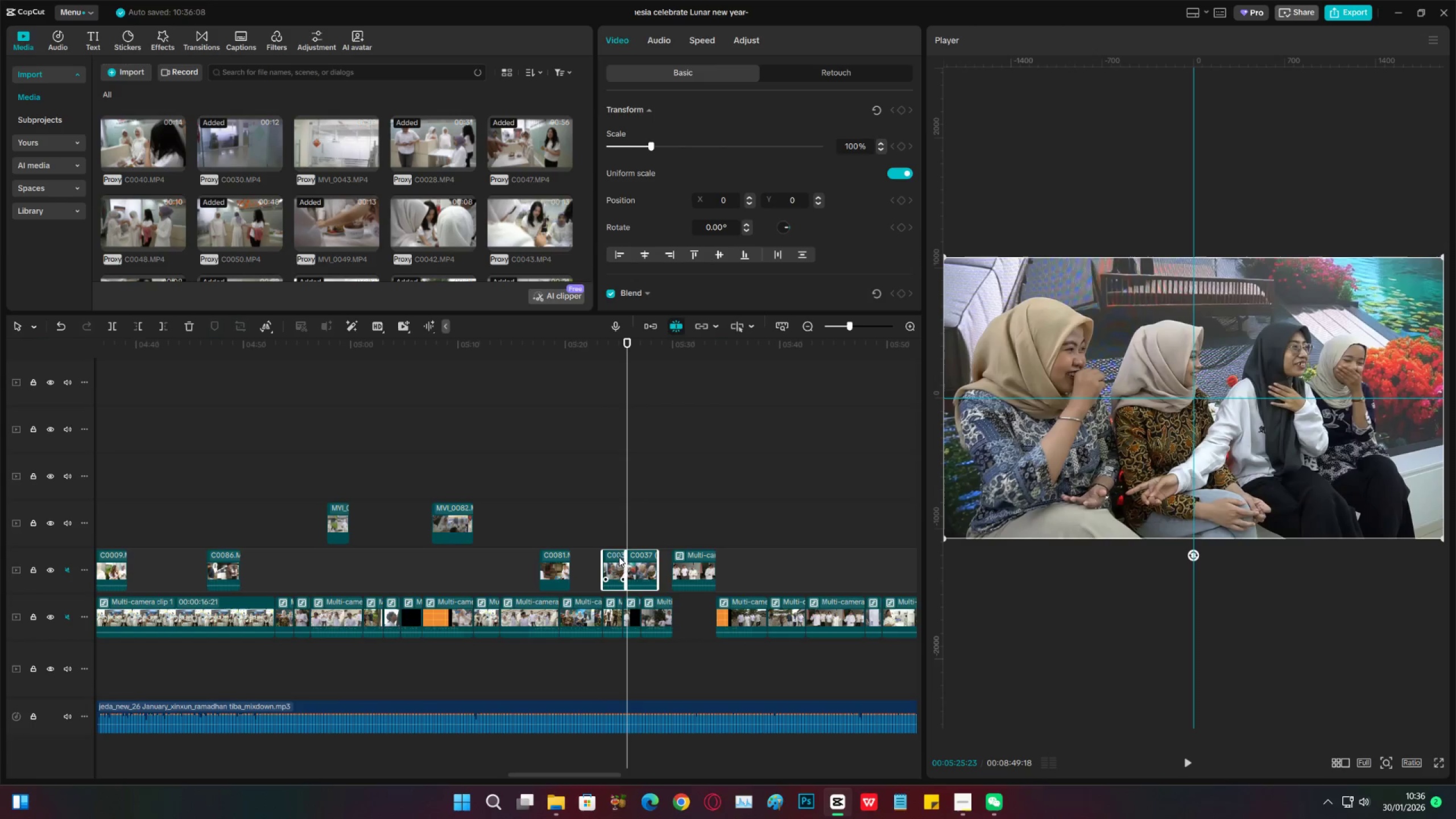 
left_click([615, 528])
 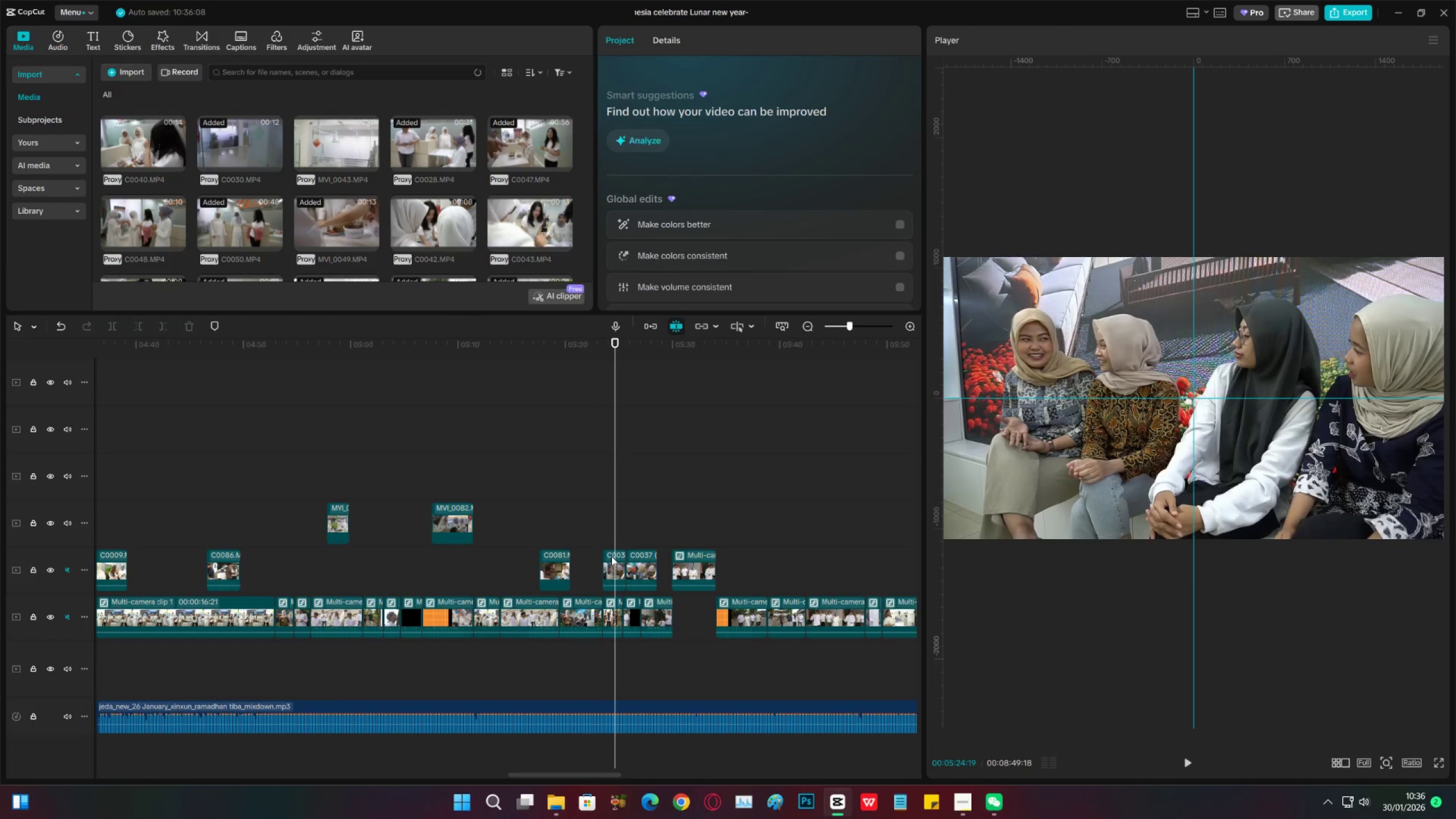 
left_click([611, 556])
 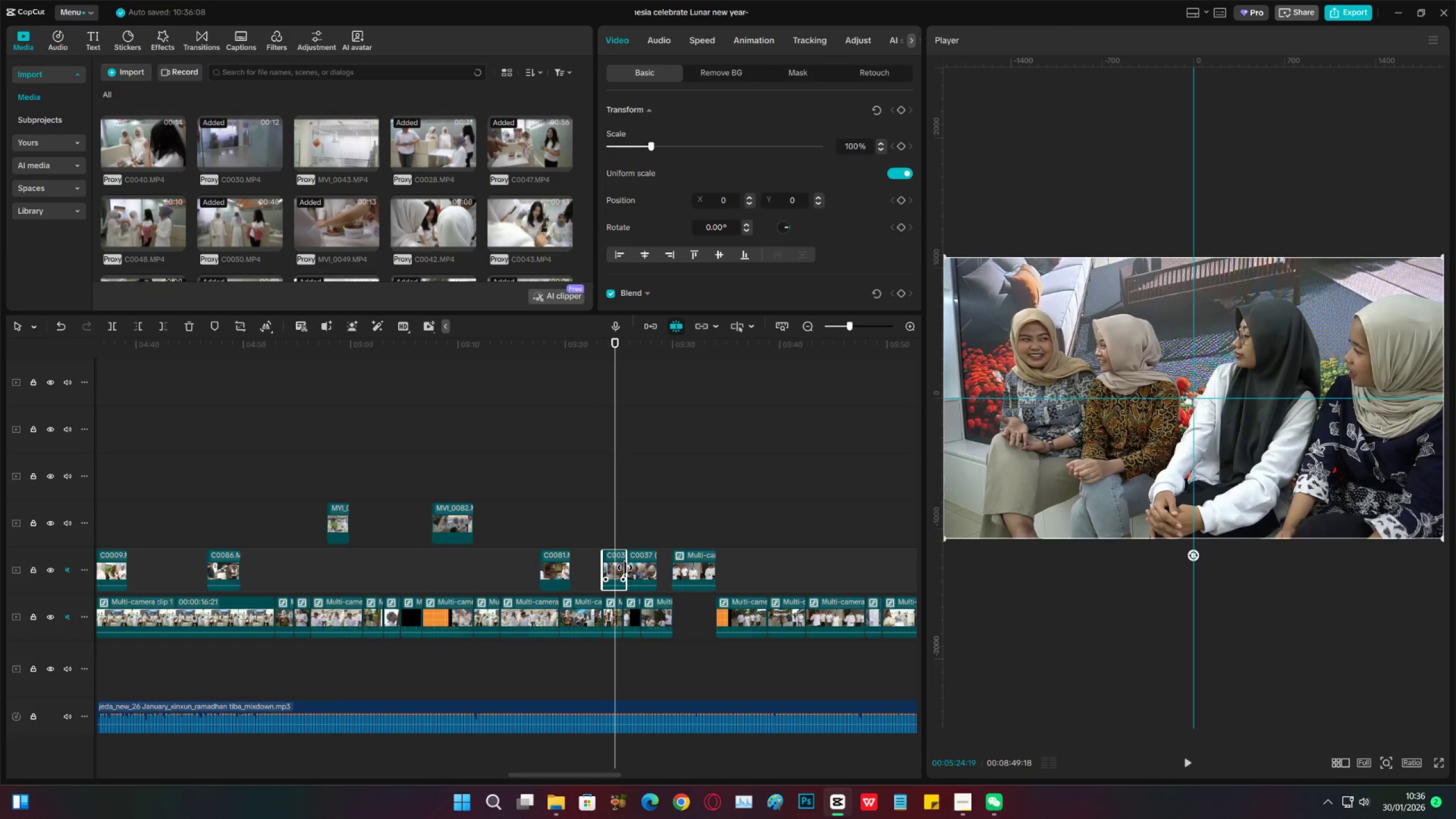 
left_click_drag(start_coordinate=[625, 567], to_coordinate=[620, 567])
 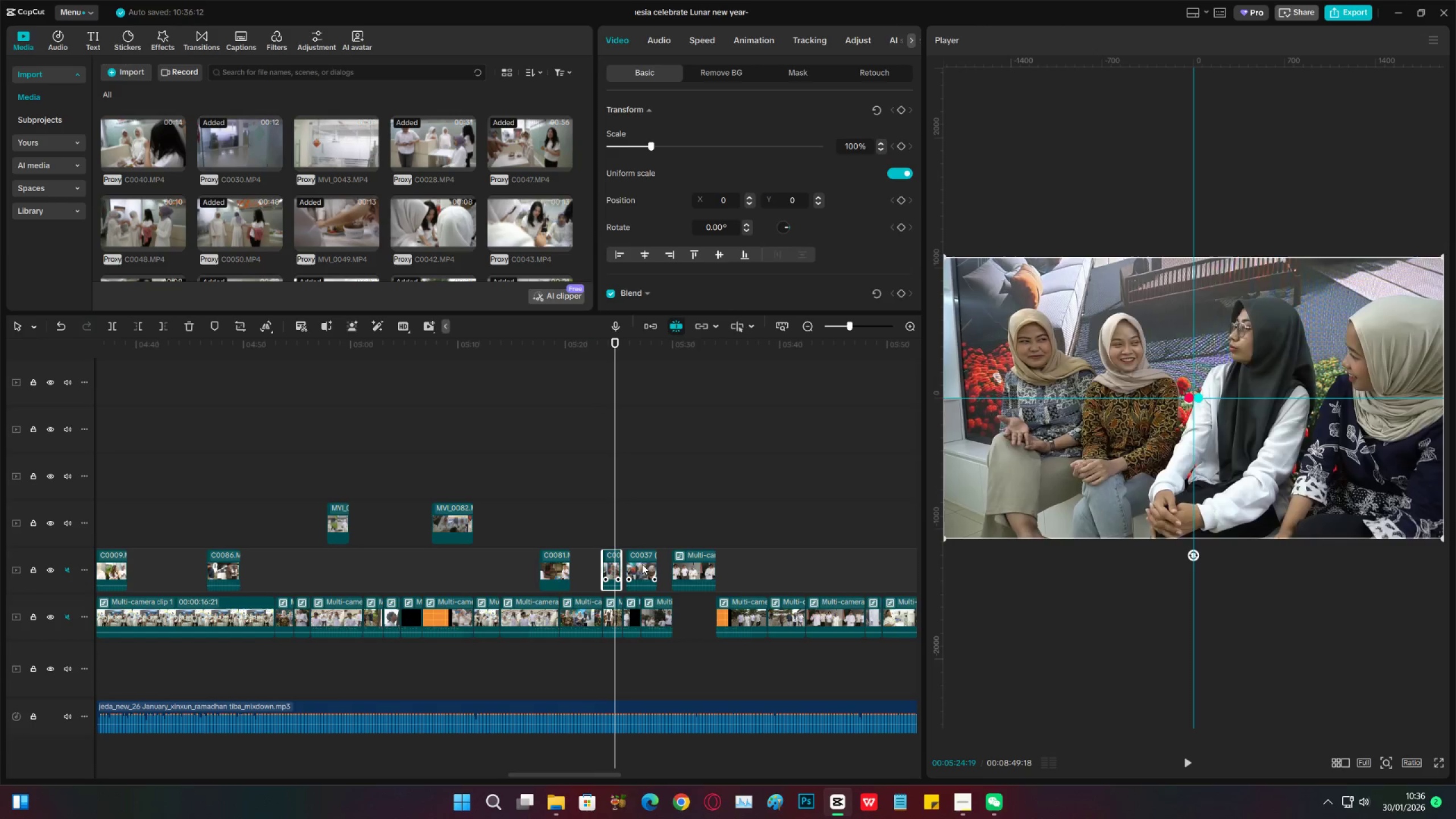 
left_click_drag(start_coordinate=[642, 564], to_coordinate=[637, 566])
 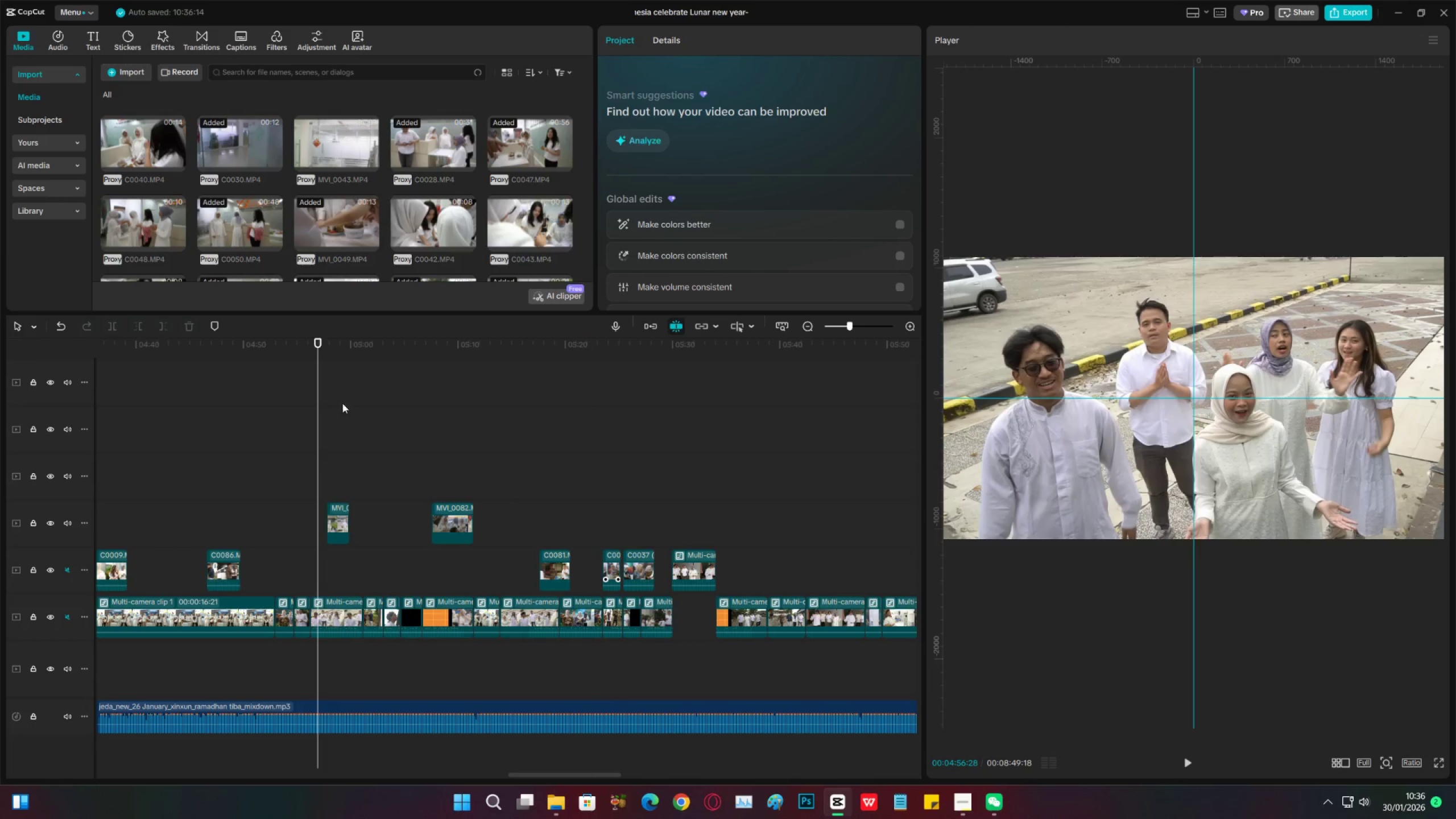 
key(Space)
 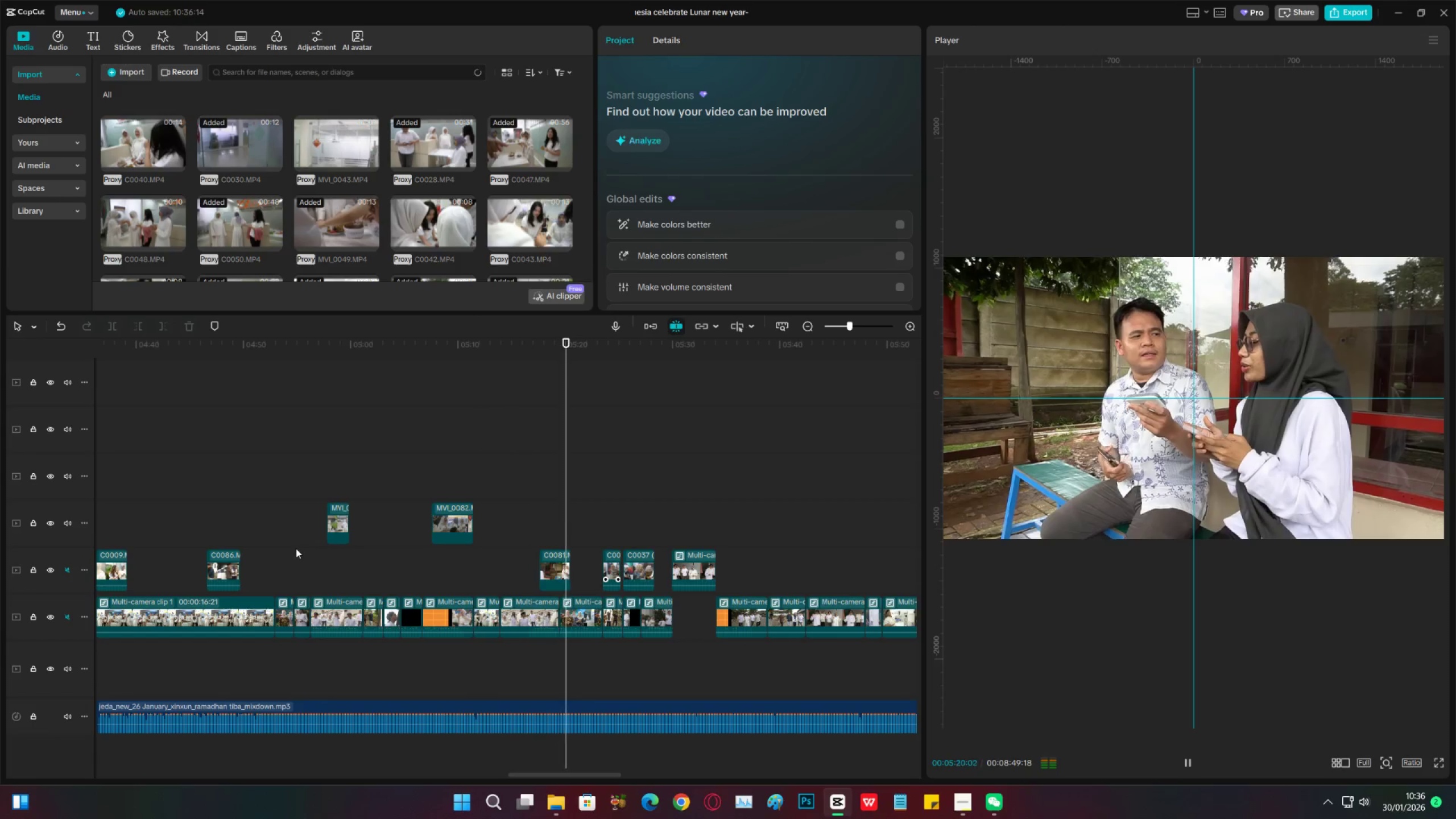 
wait(28.12)
 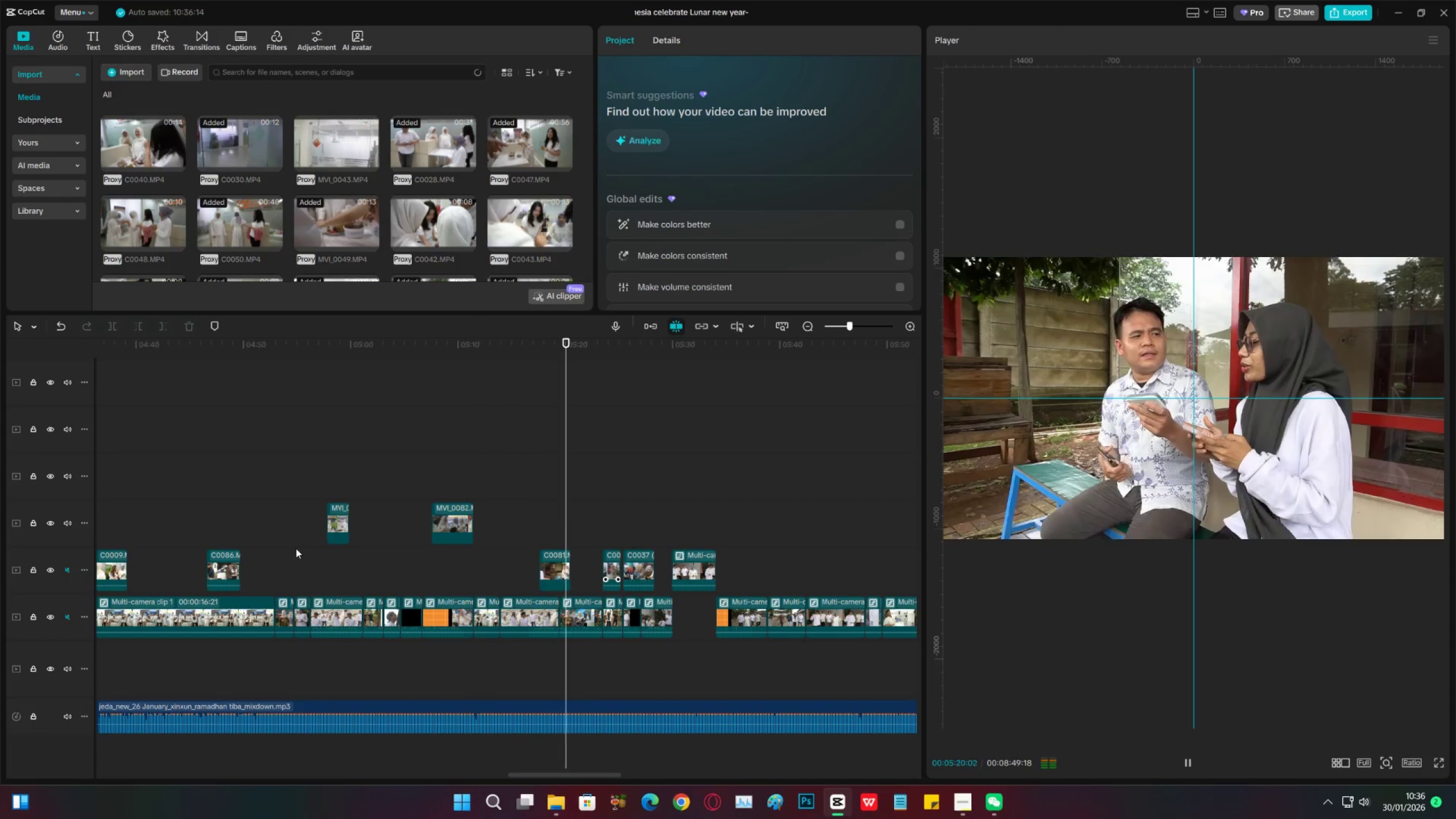 
key(Space)
 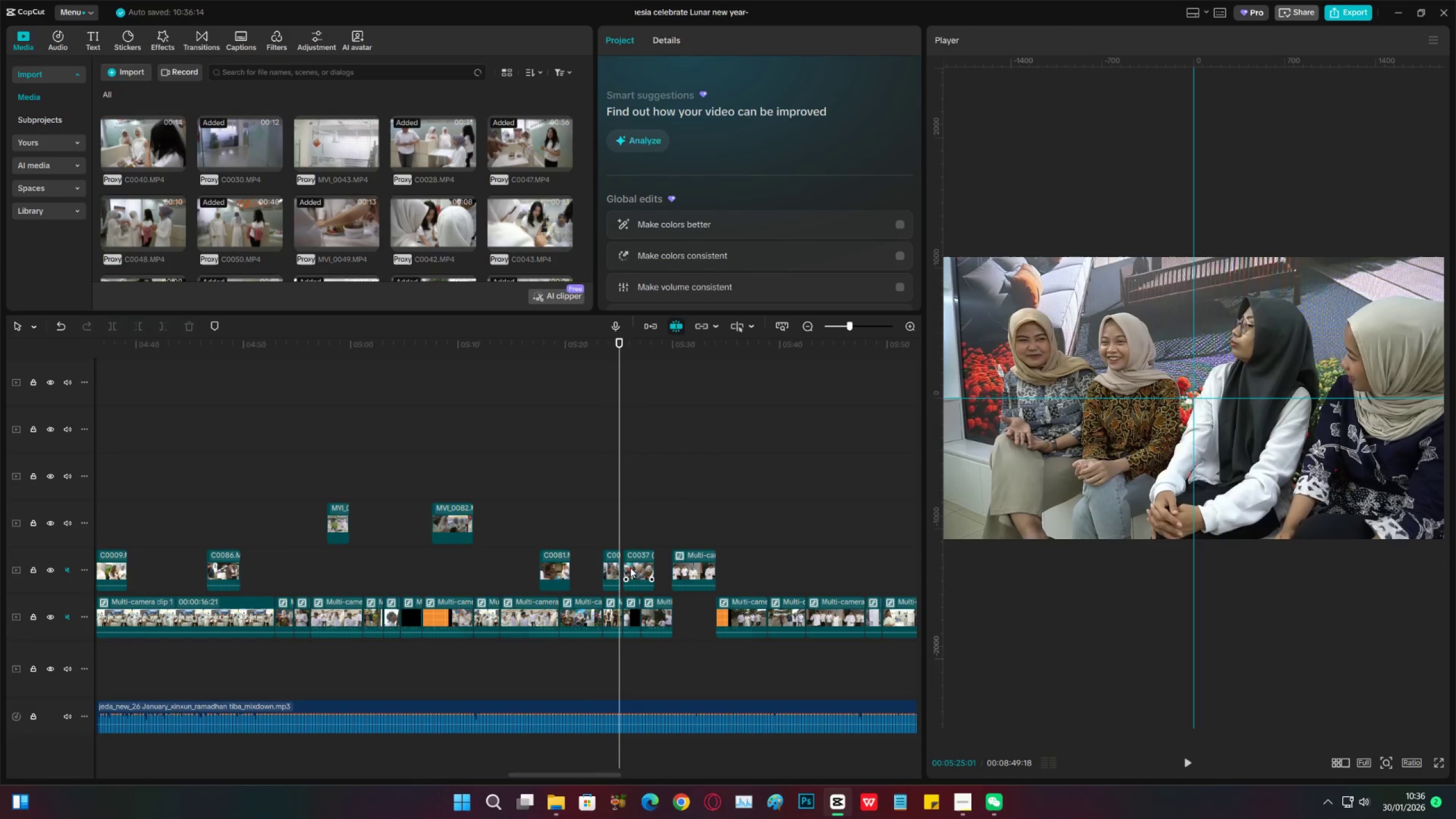 
left_click([615, 543])
 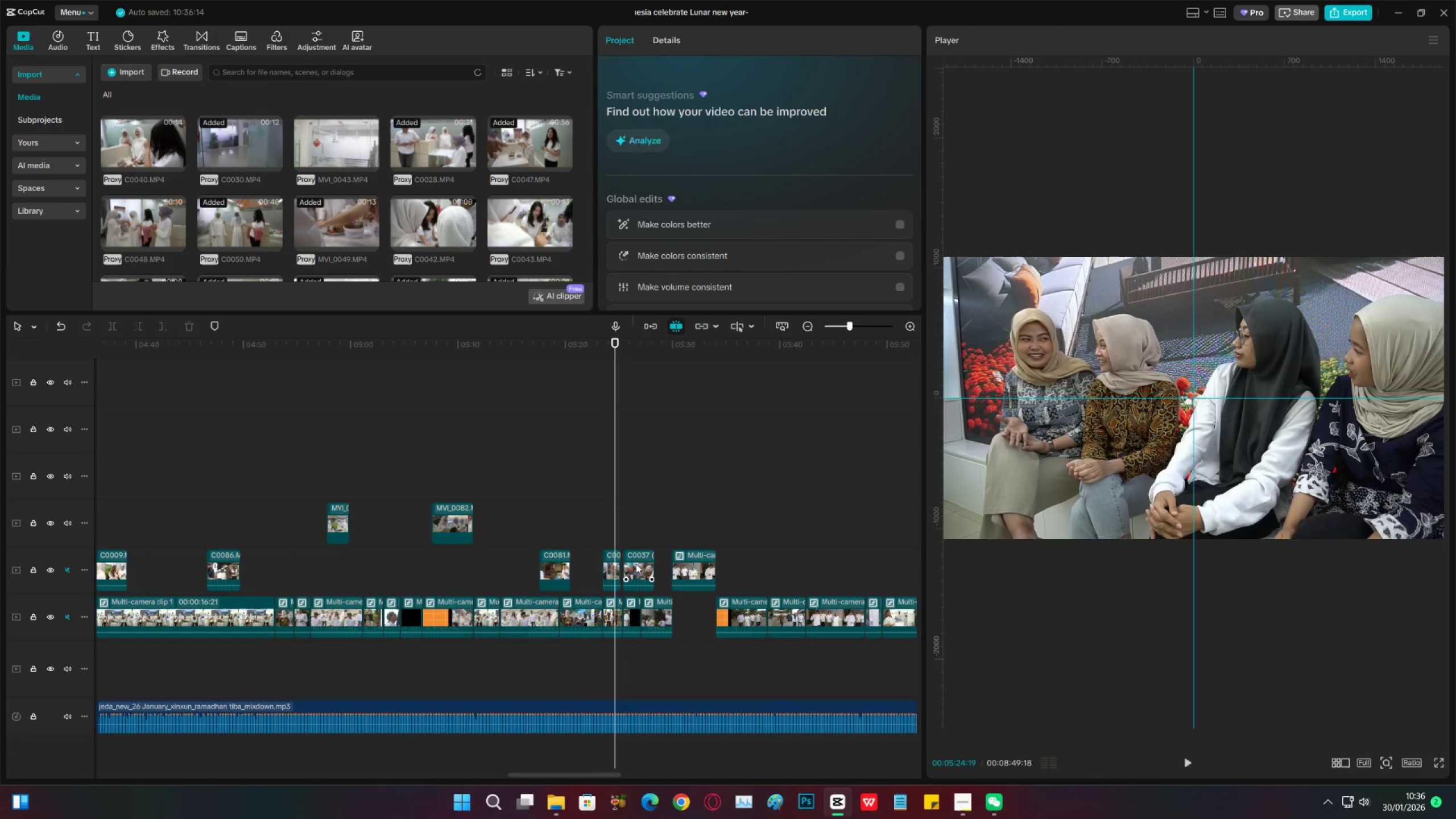 
left_click_drag(start_coordinate=[636, 564], to_coordinate=[633, 568])
 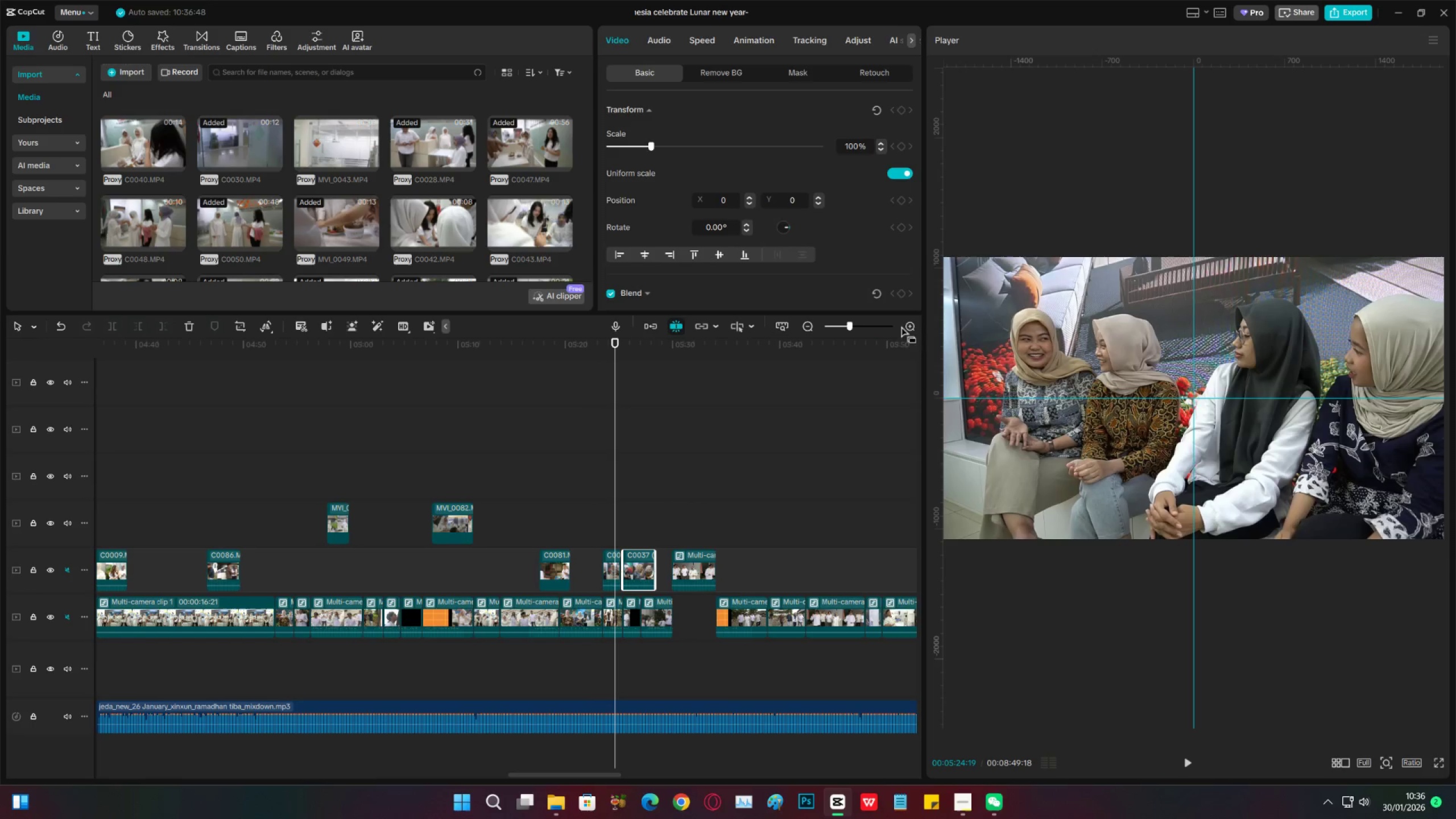 
left_click([910, 324])
 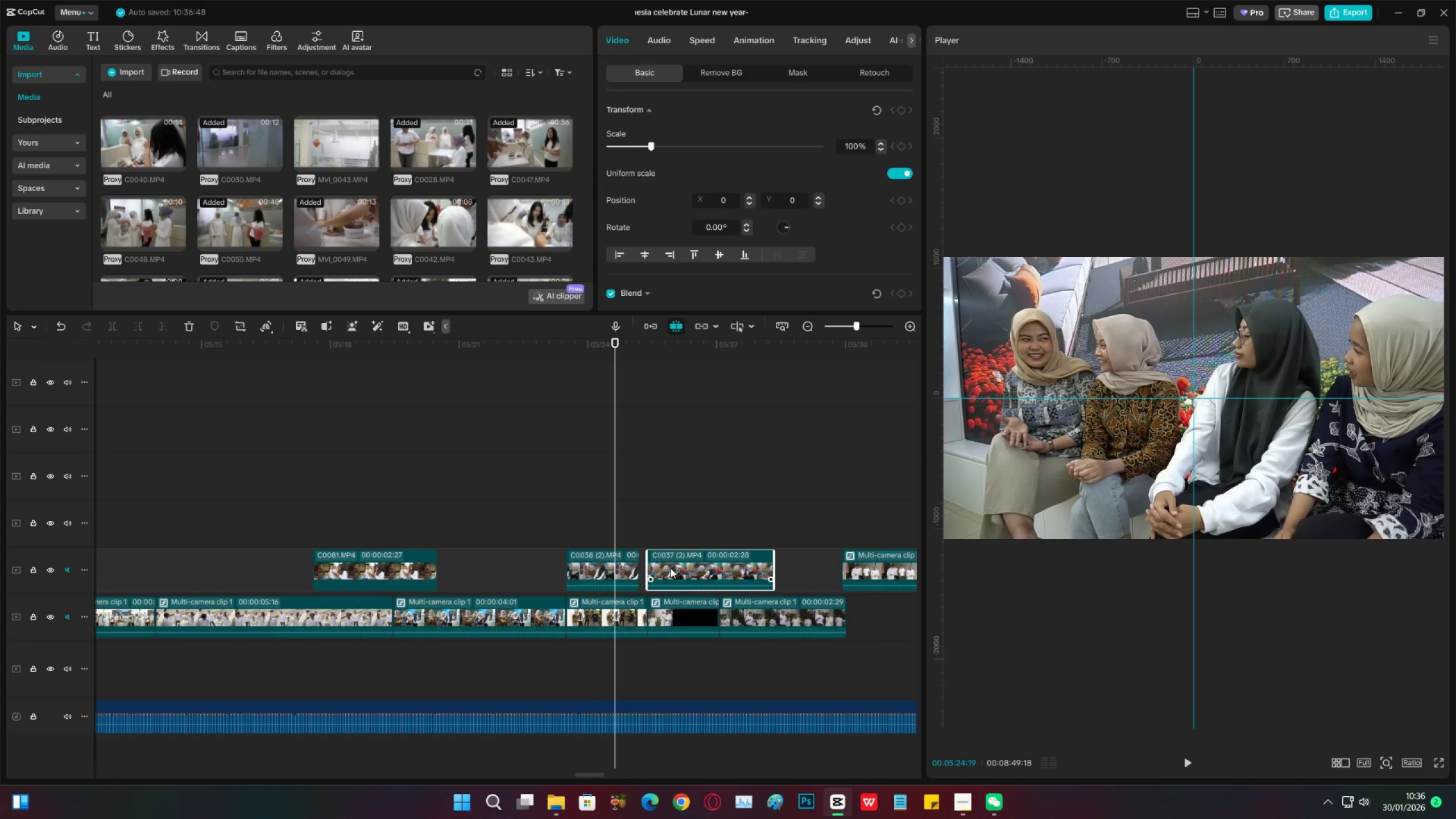 
left_click_drag(start_coordinate=[669, 564], to_coordinate=[657, 562])
 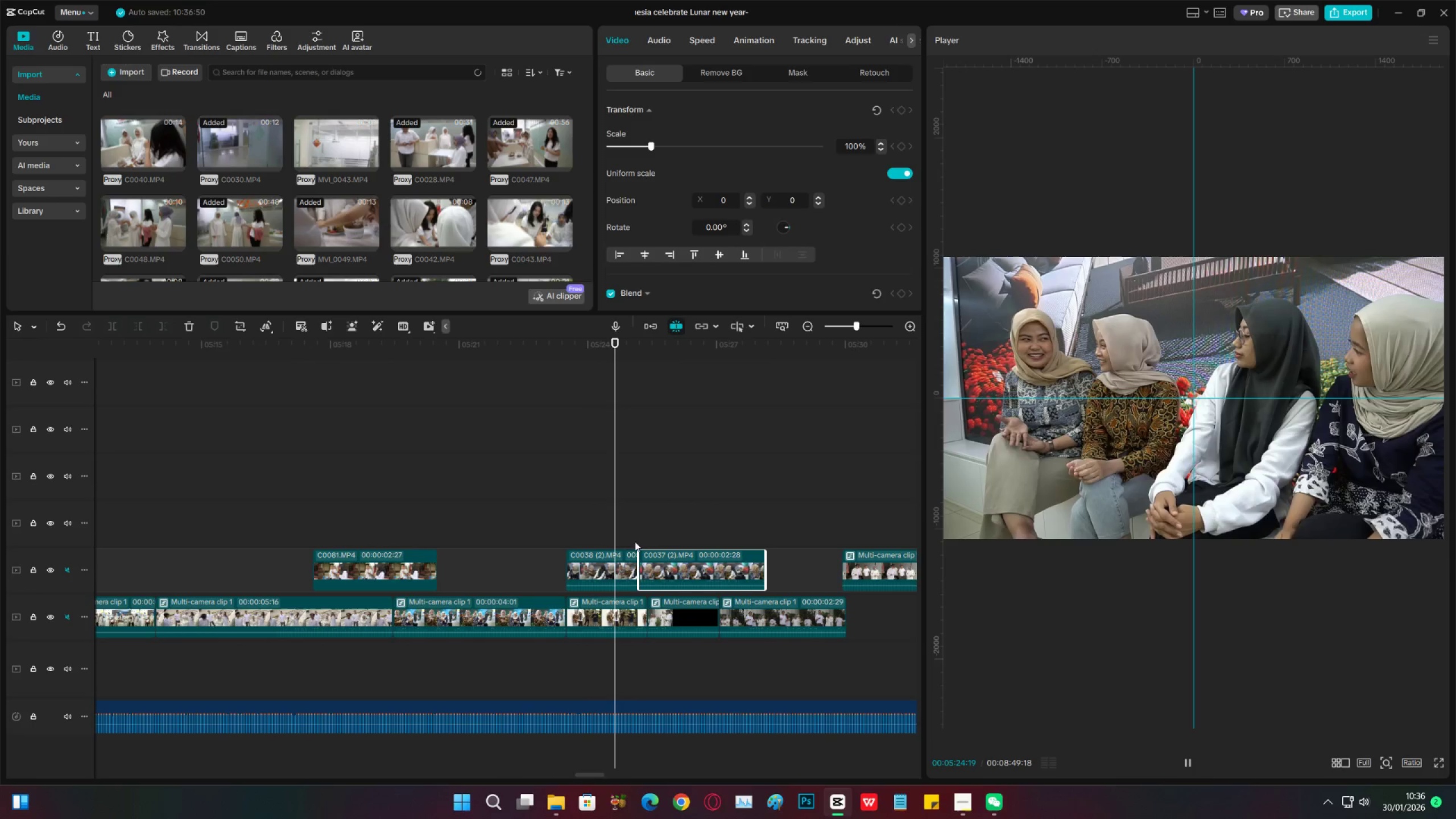 
key(Space)
 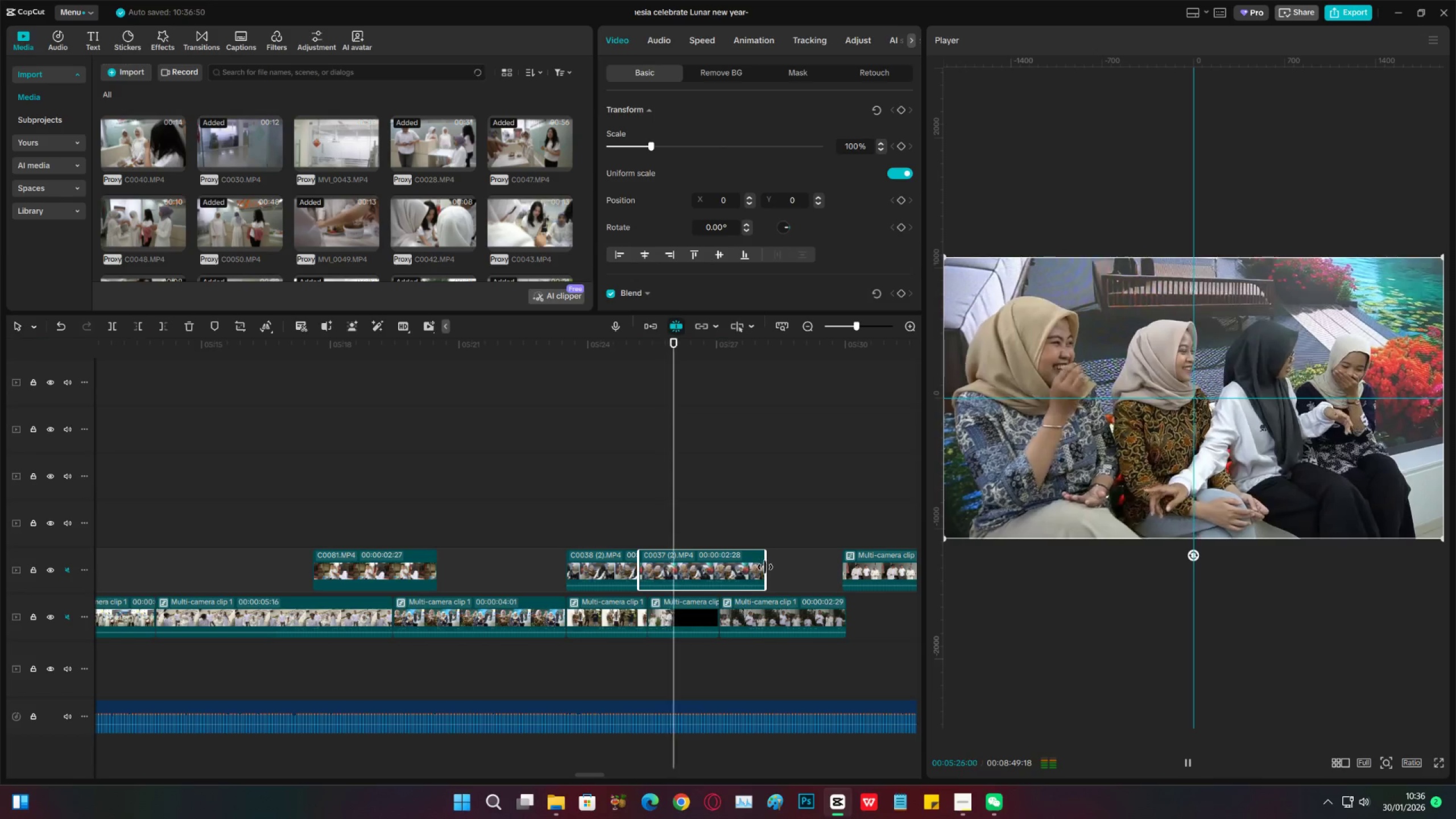 
left_click_drag(start_coordinate=[764, 568], to_coordinate=[734, 567])
 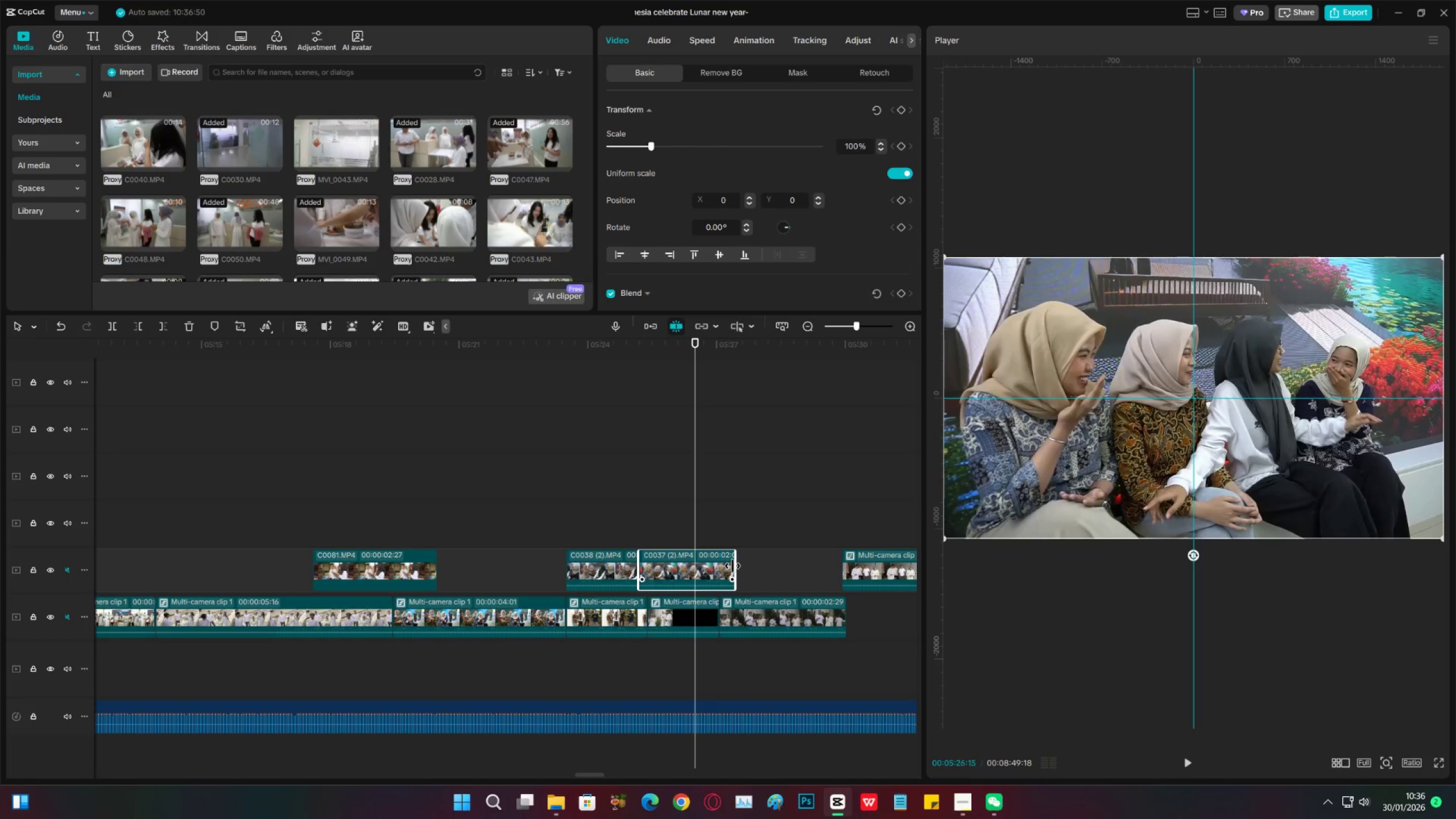 
key(Space)